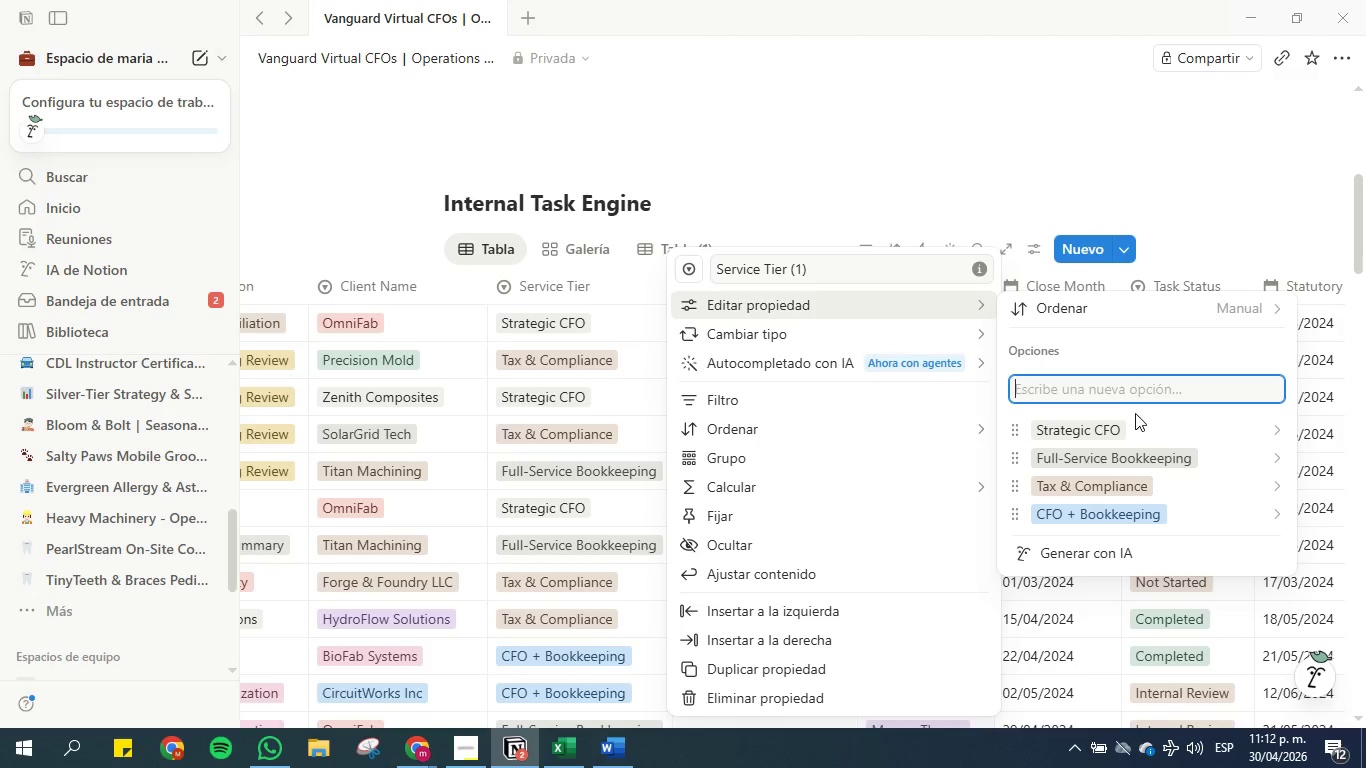 
left_click([1105, 391])
 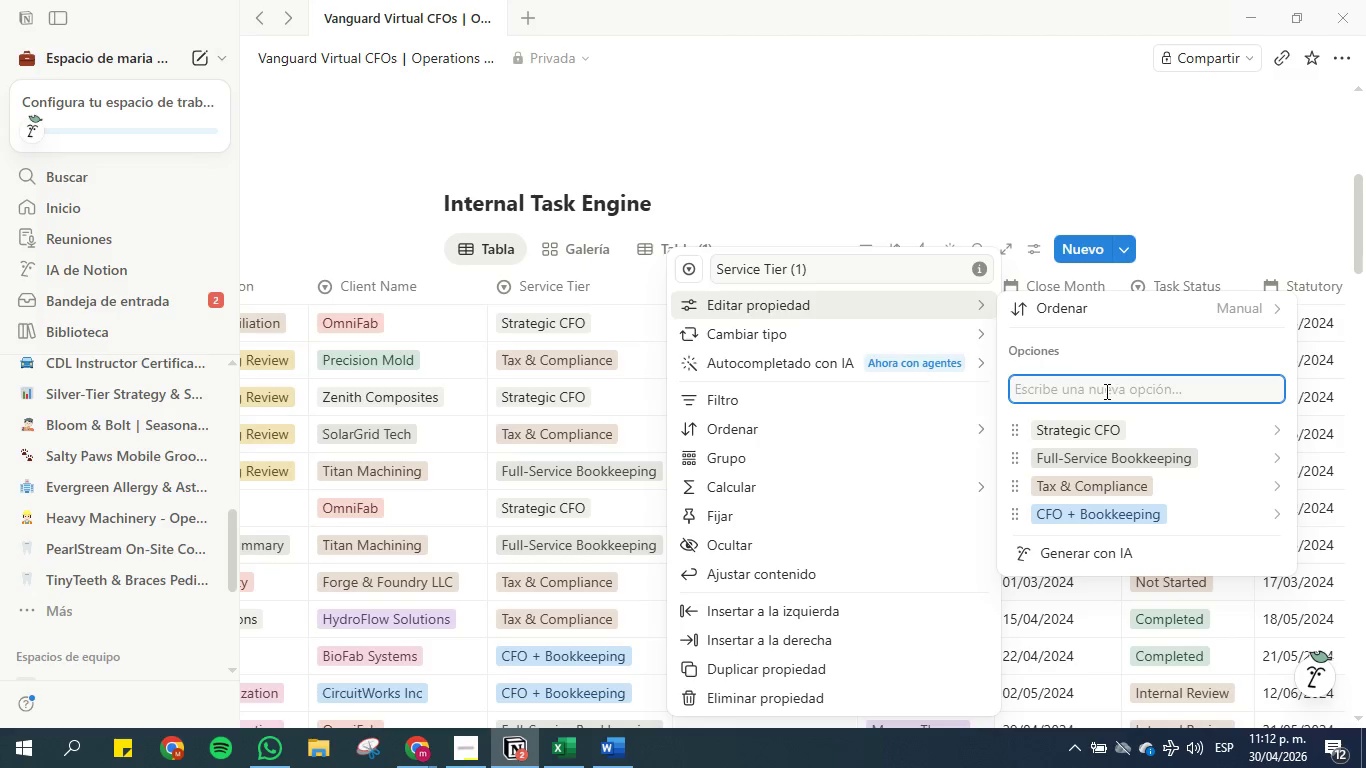 
key(Control+V)
 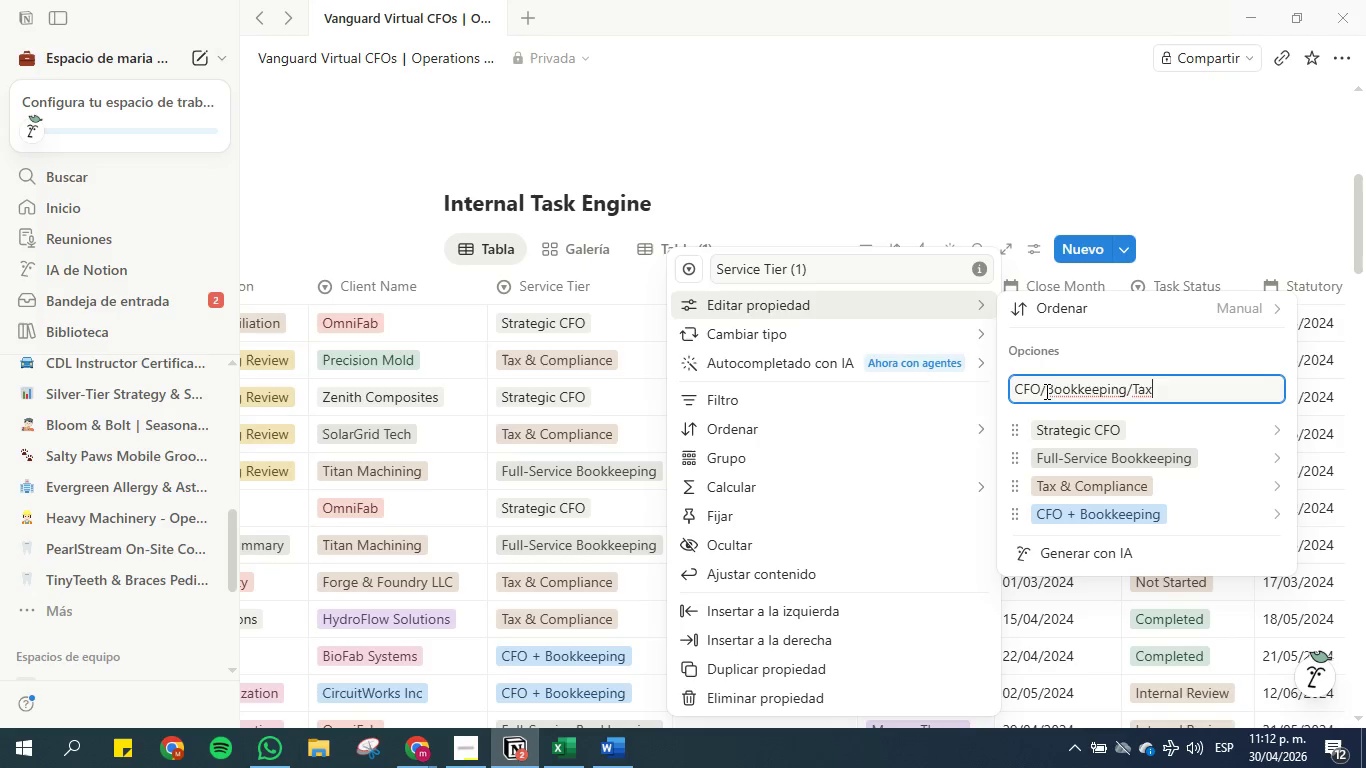 
left_click_drag(start_coordinate=[1047, 388], to_coordinate=[992, 386])
 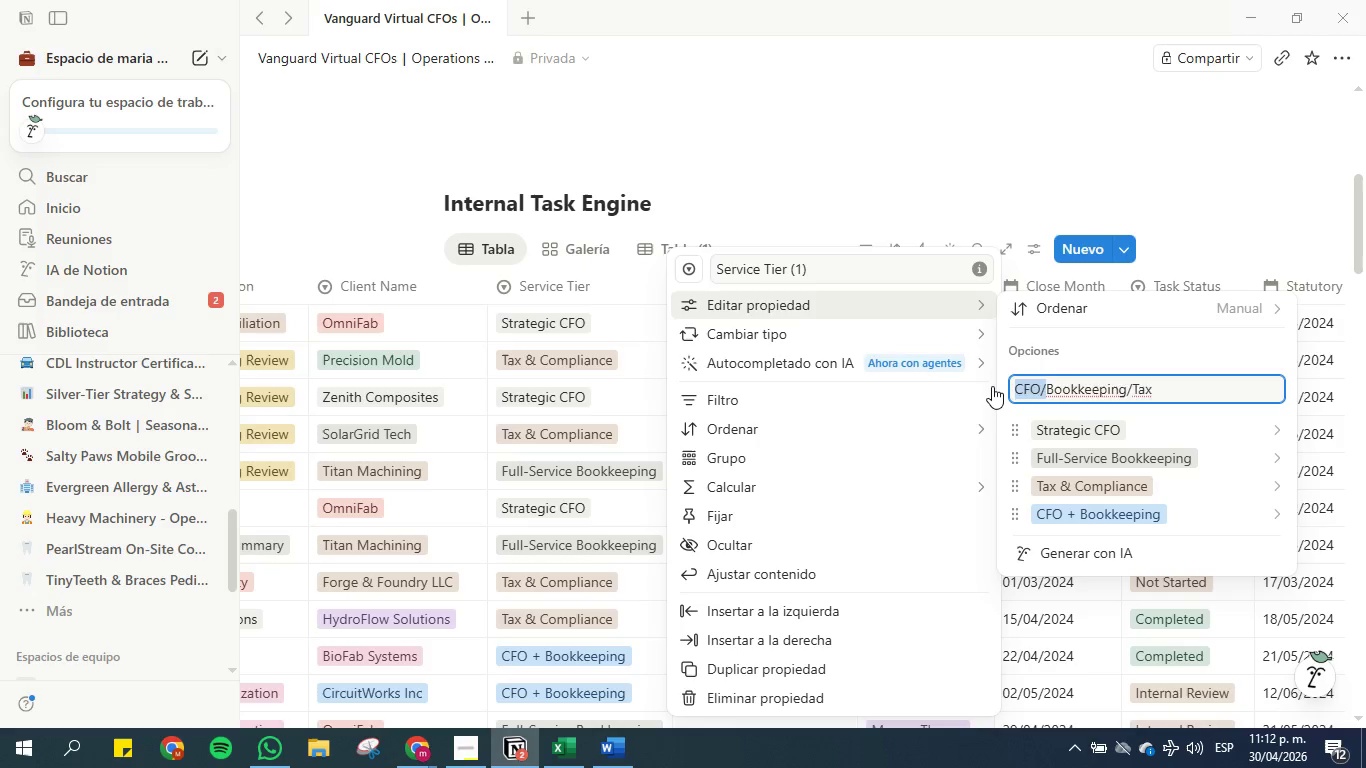 
key(Backspace)
 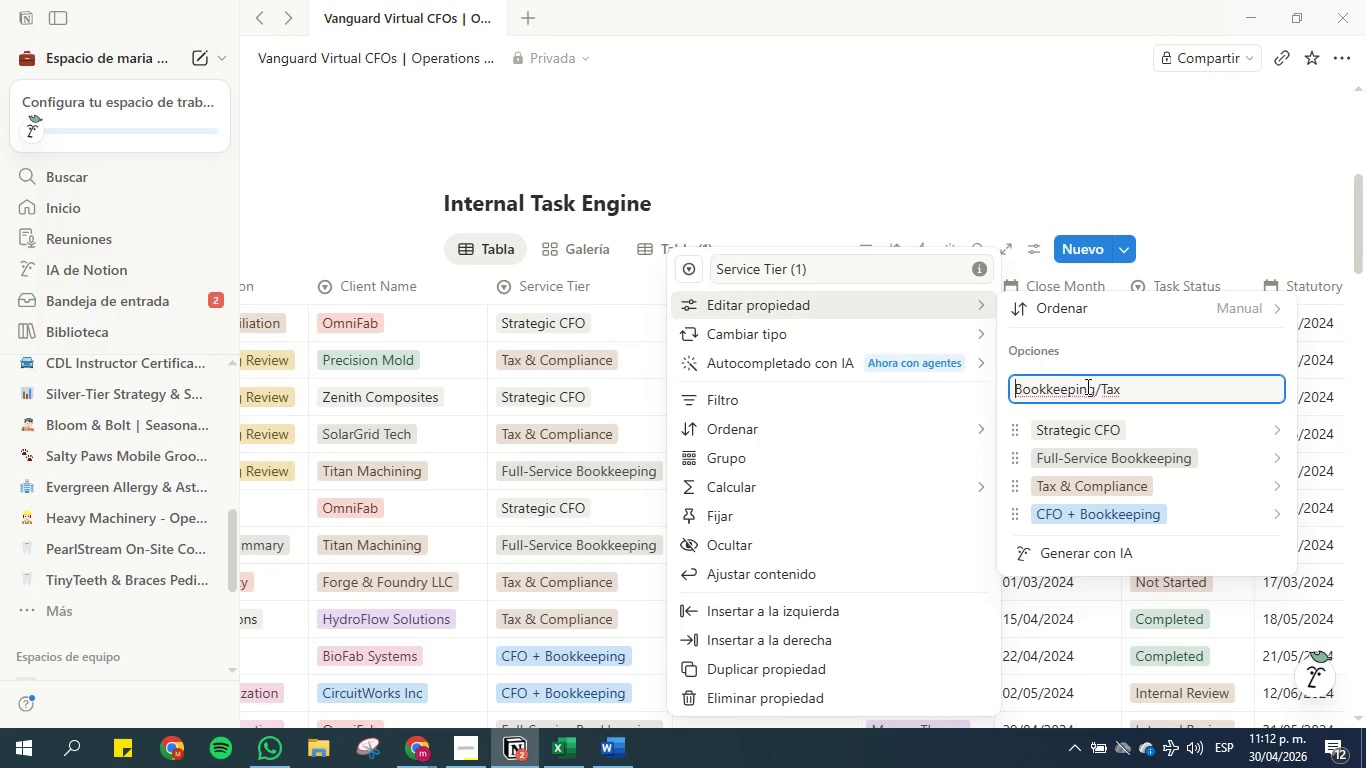 
left_click_drag(start_coordinate=[1094, 392], to_coordinate=[993, 393])
 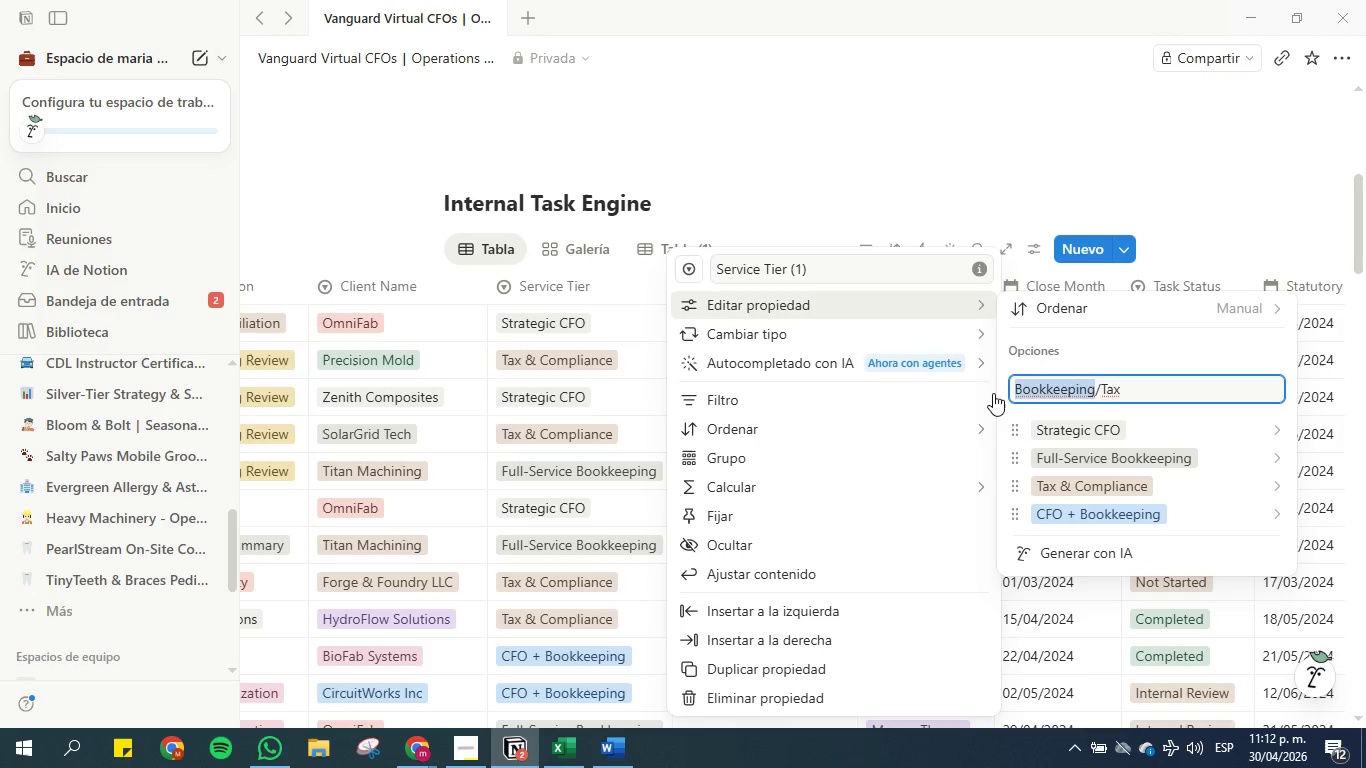 
key(Backspace)
 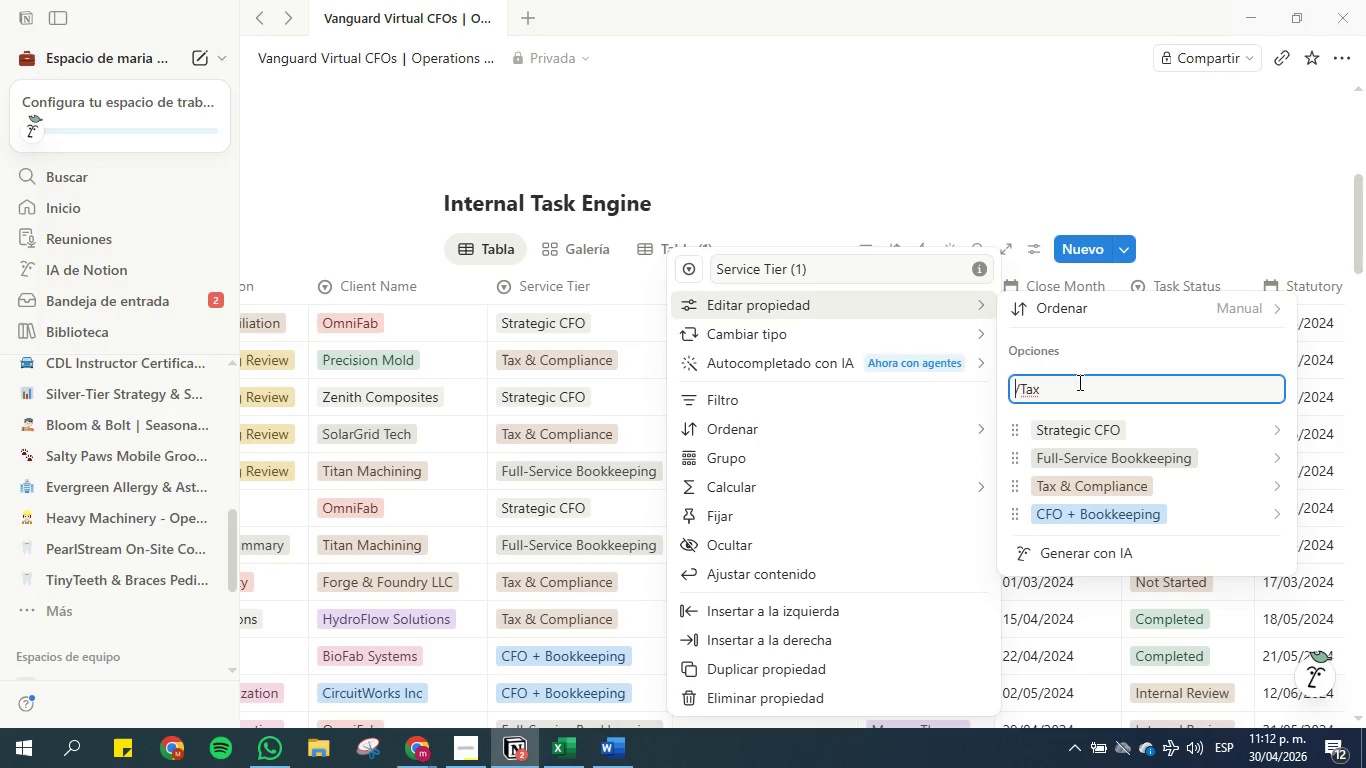 
left_click_drag(start_coordinate=[1078, 382], to_coordinate=[1002, 382])
 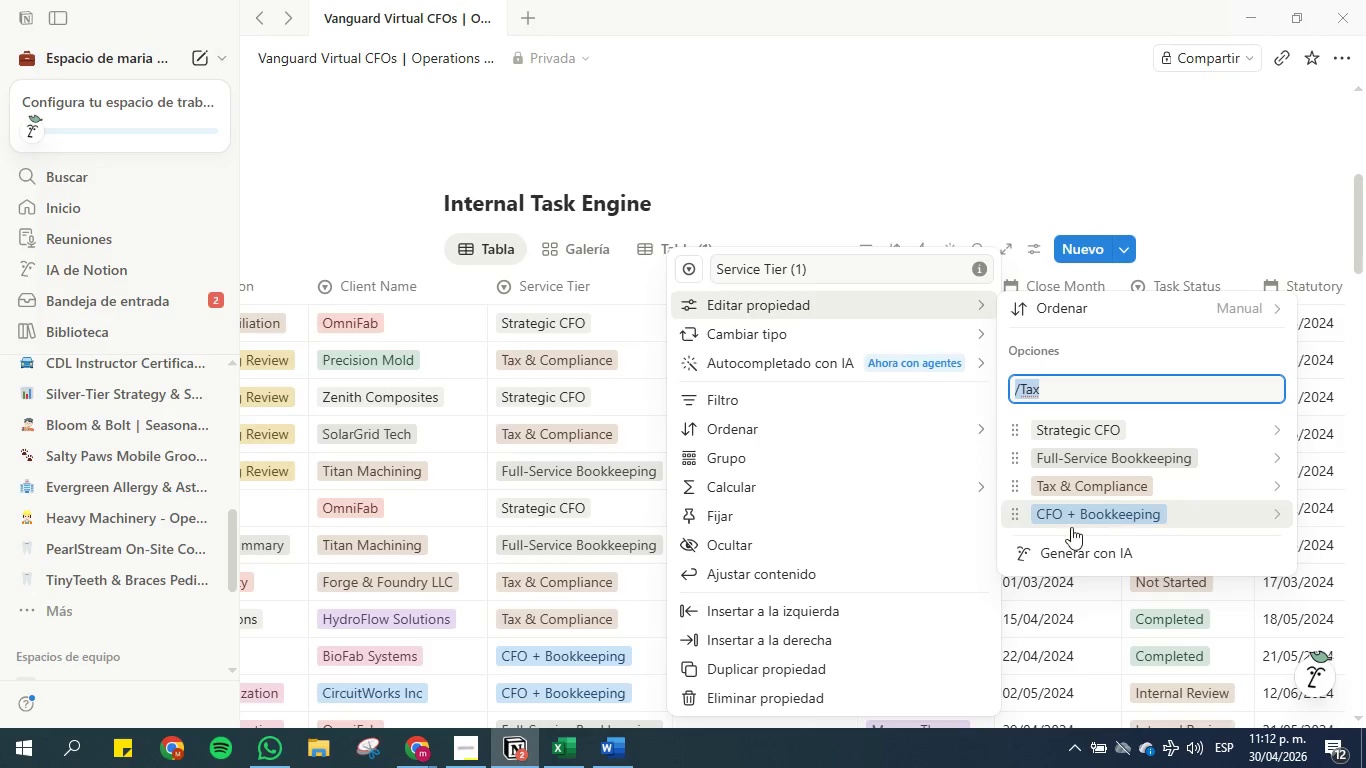 
right_click([1019, 514])
 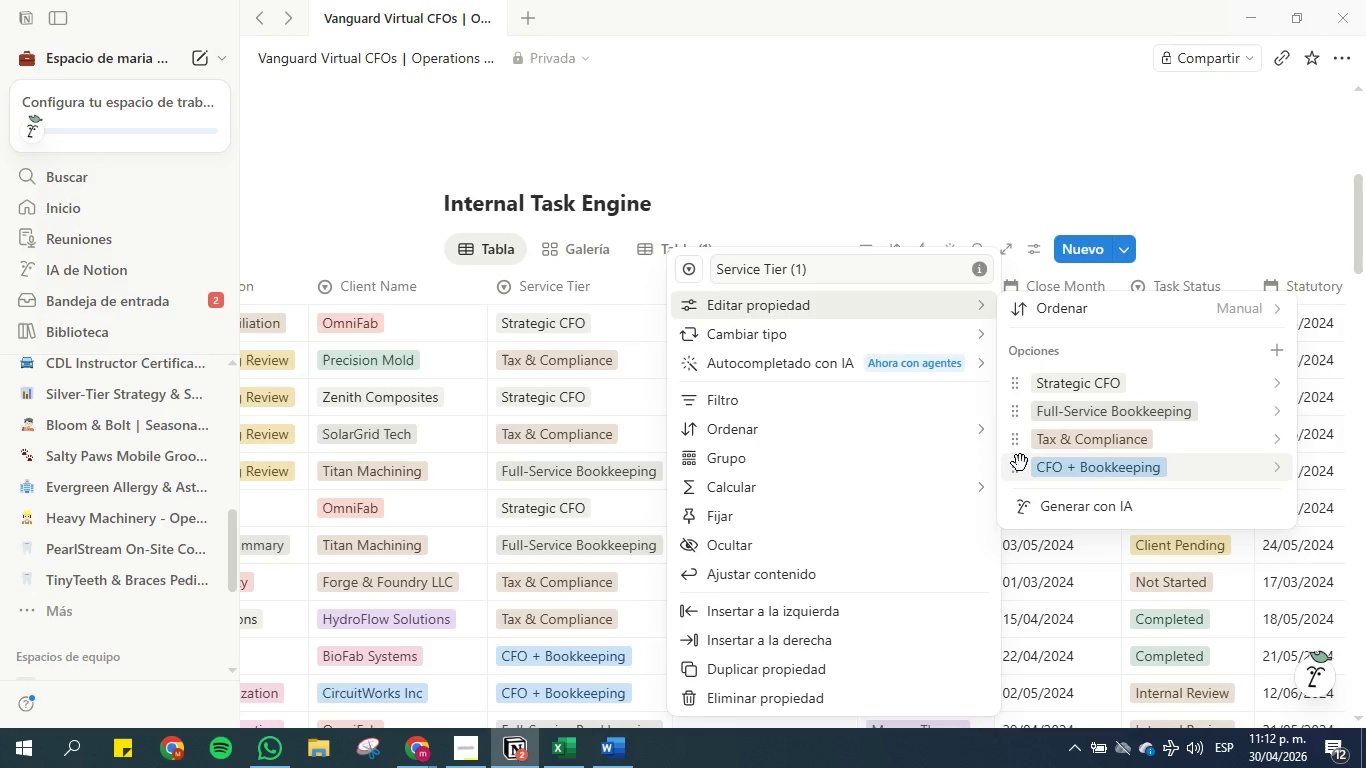 
left_click_drag(start_coordinate=[1020, 463], to_coordinate=[1020, 469])
 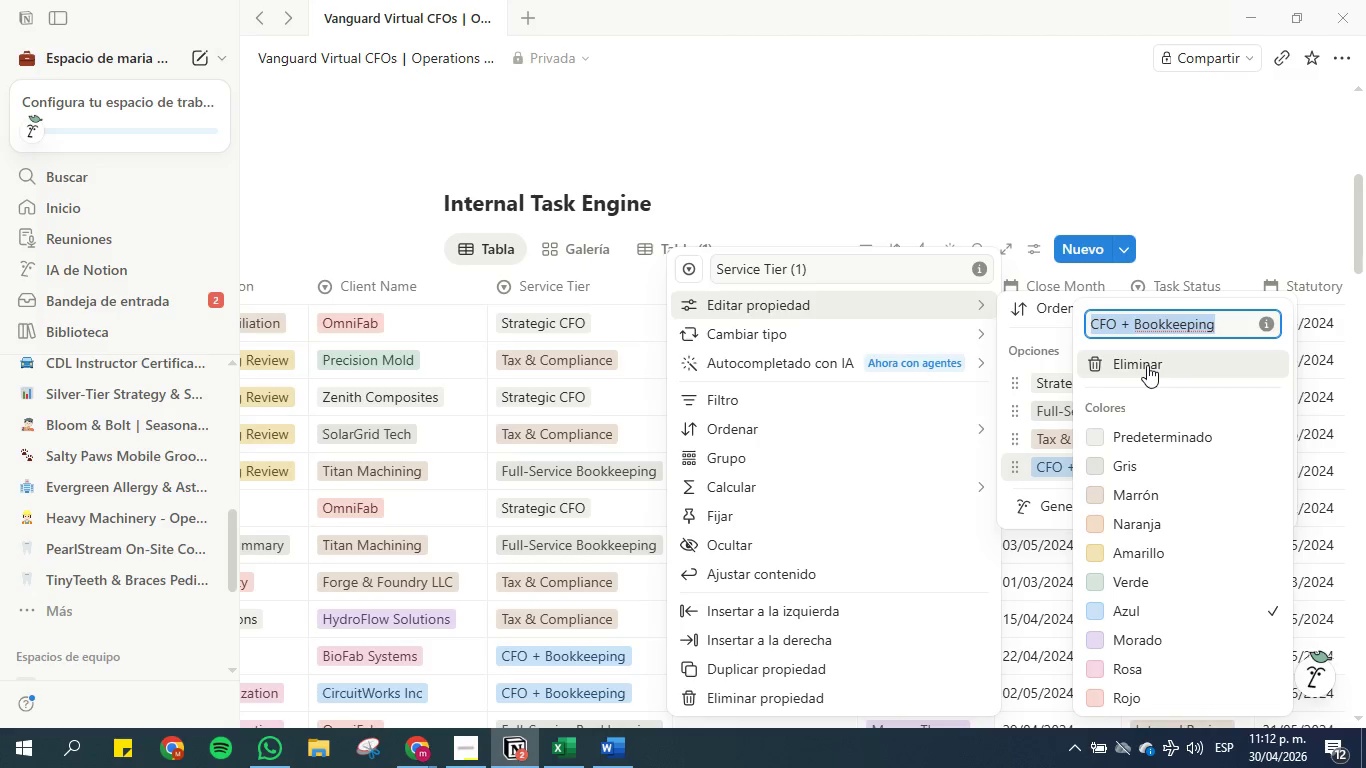 
left_click([1147, 365])
 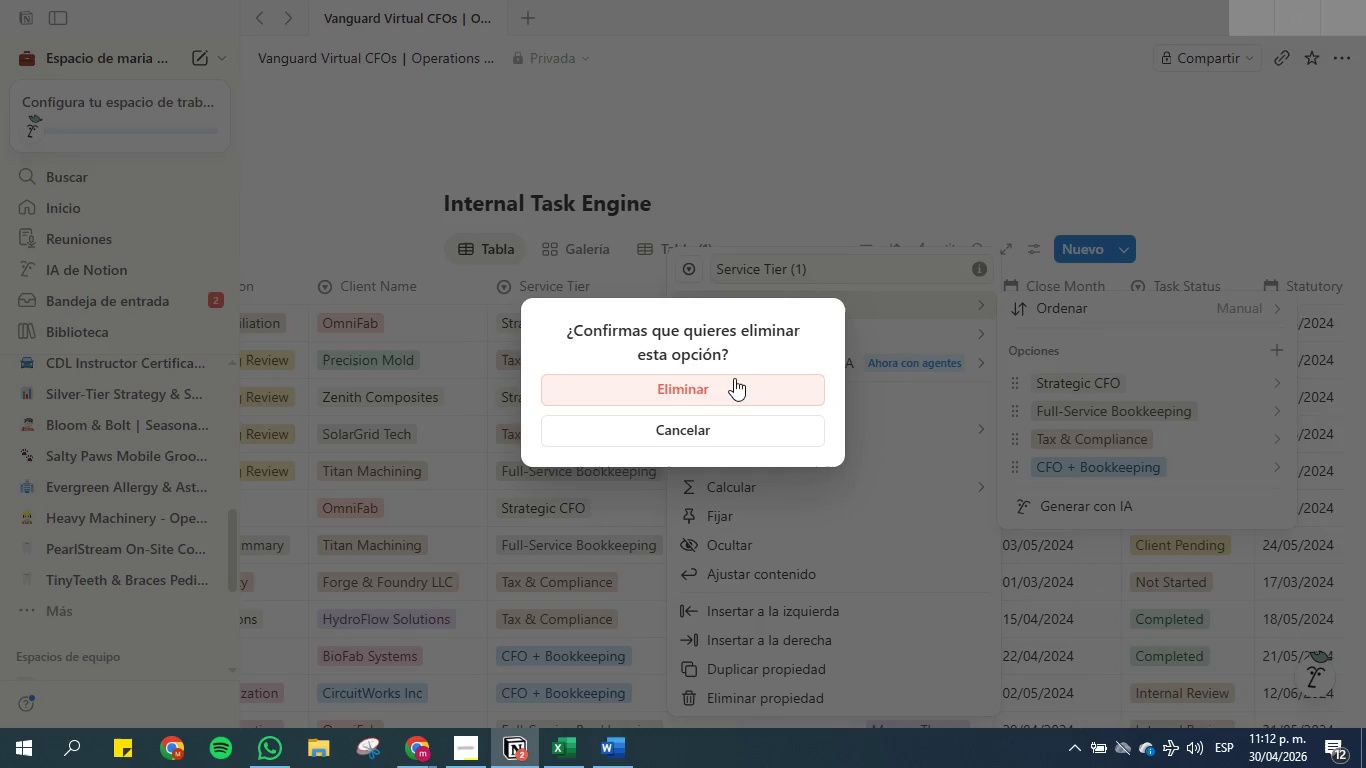 
left_click([730, 381])
 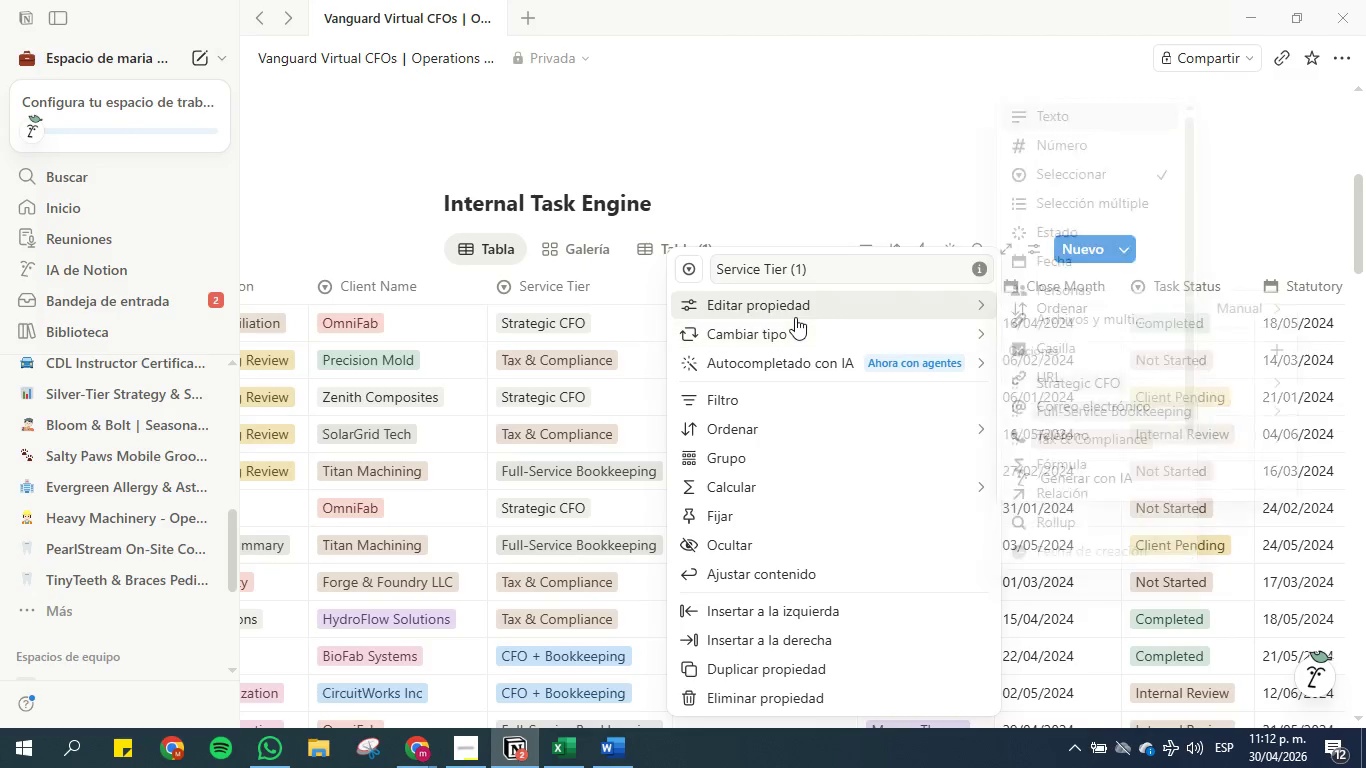 
wait(8.14)
 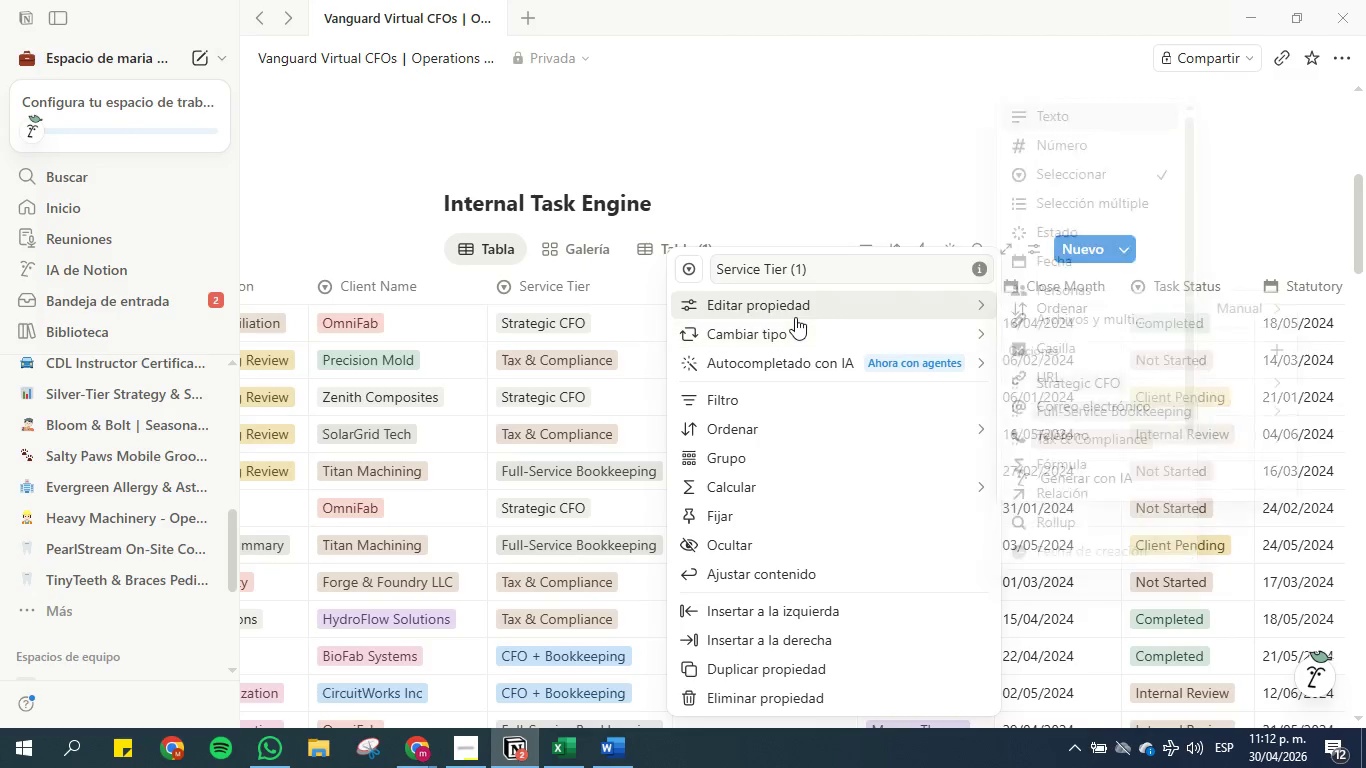 
left_click([1079, 197])
 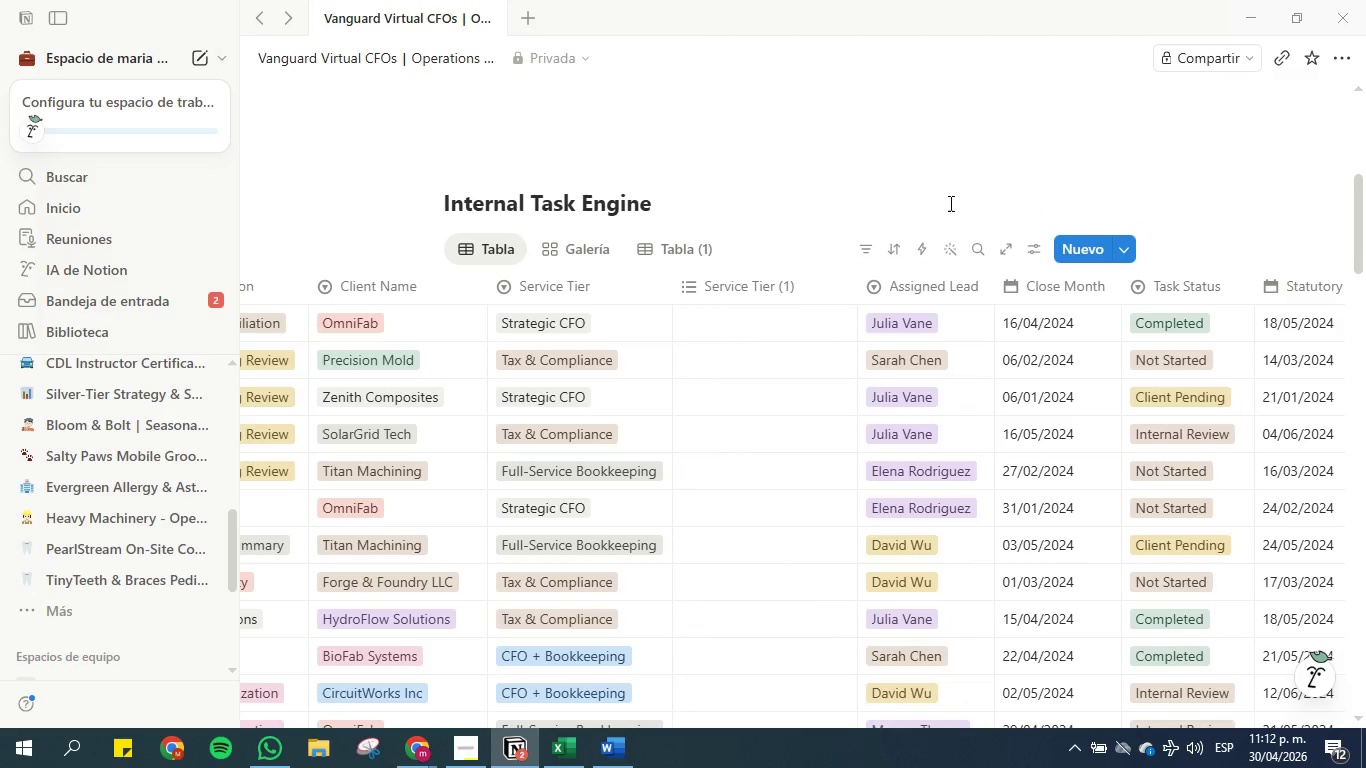 
left_click([811, 167])
 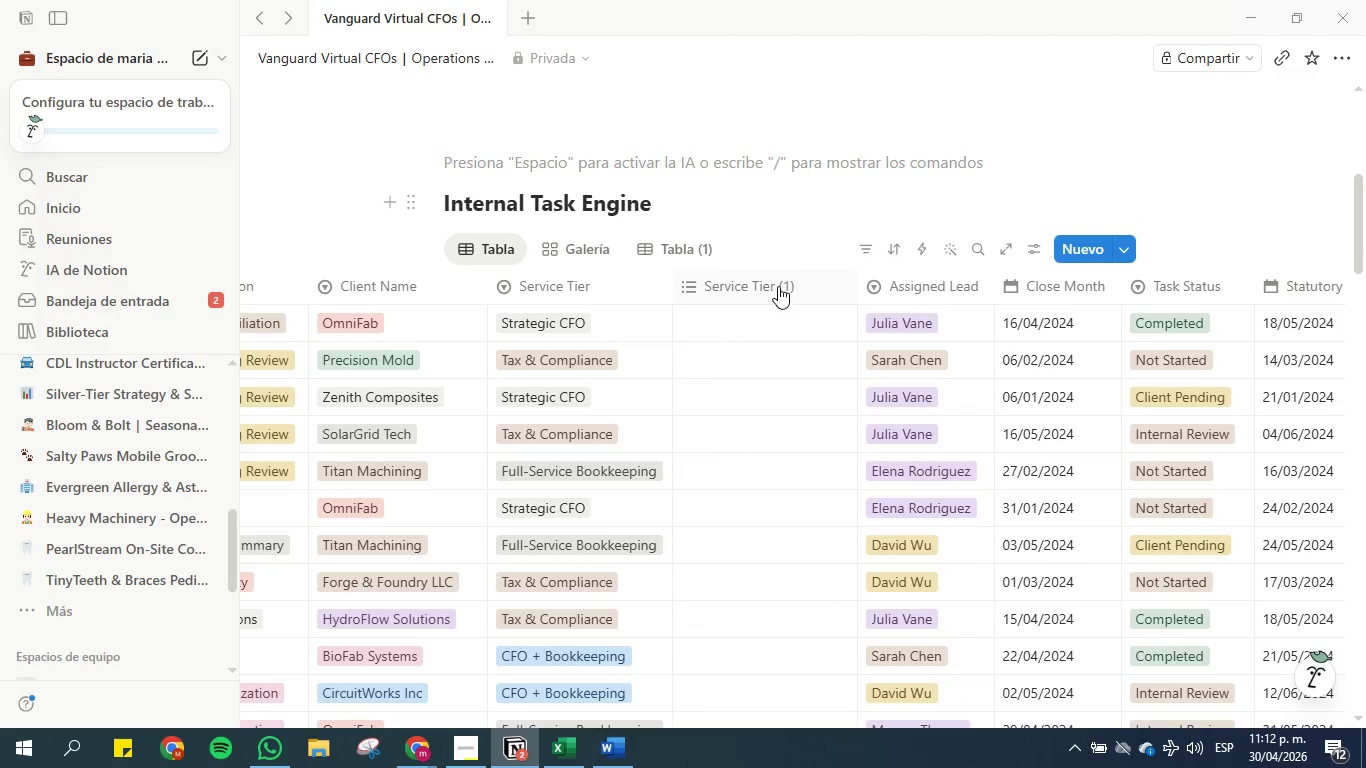 
left_click([778, 283])
 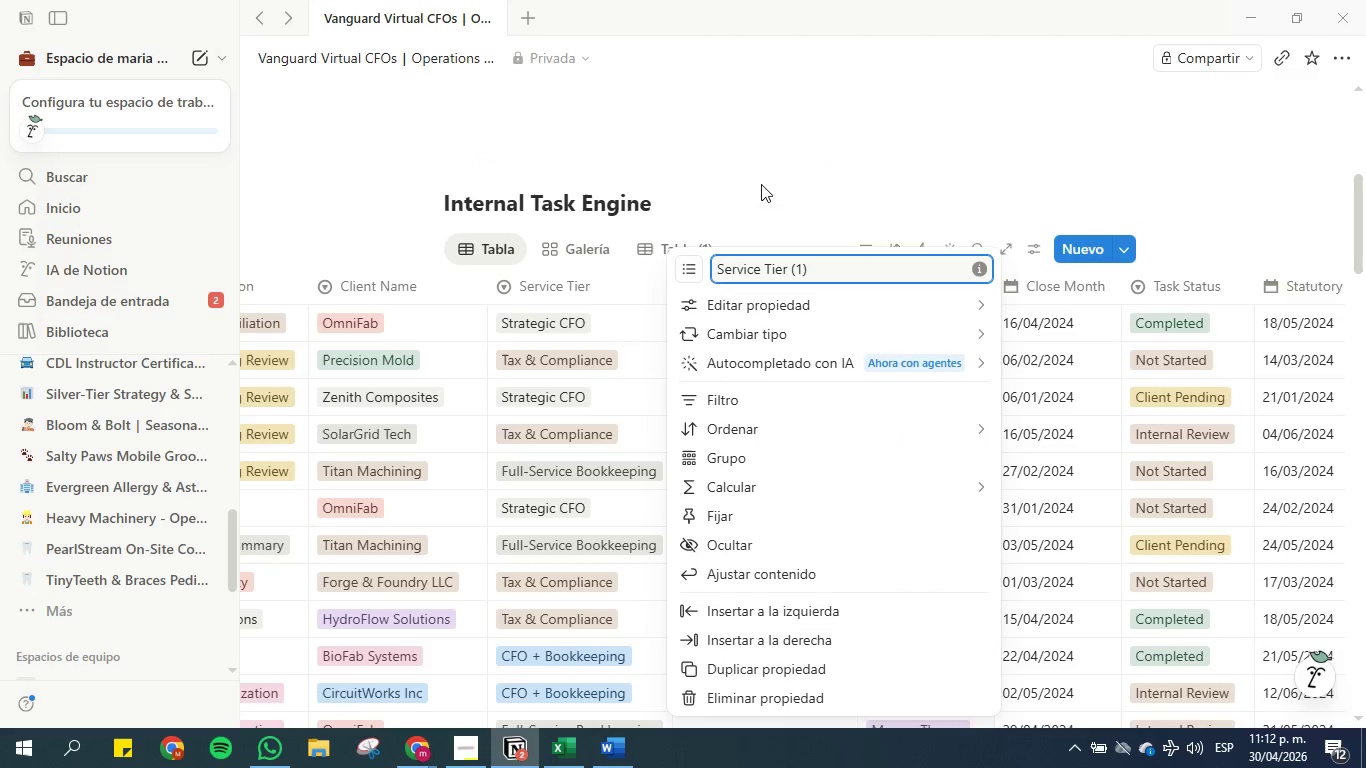 
left_click([768, 162])
 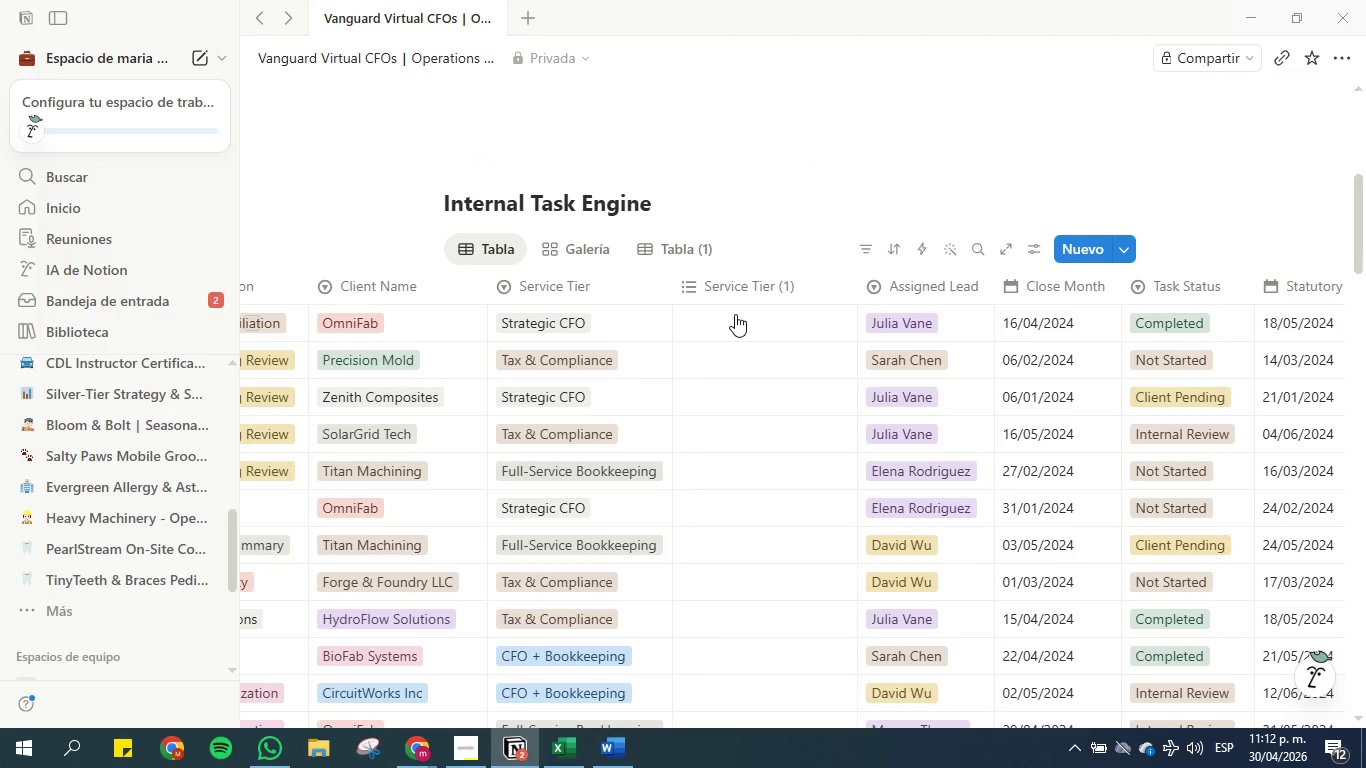 
left_click([735, 314])
 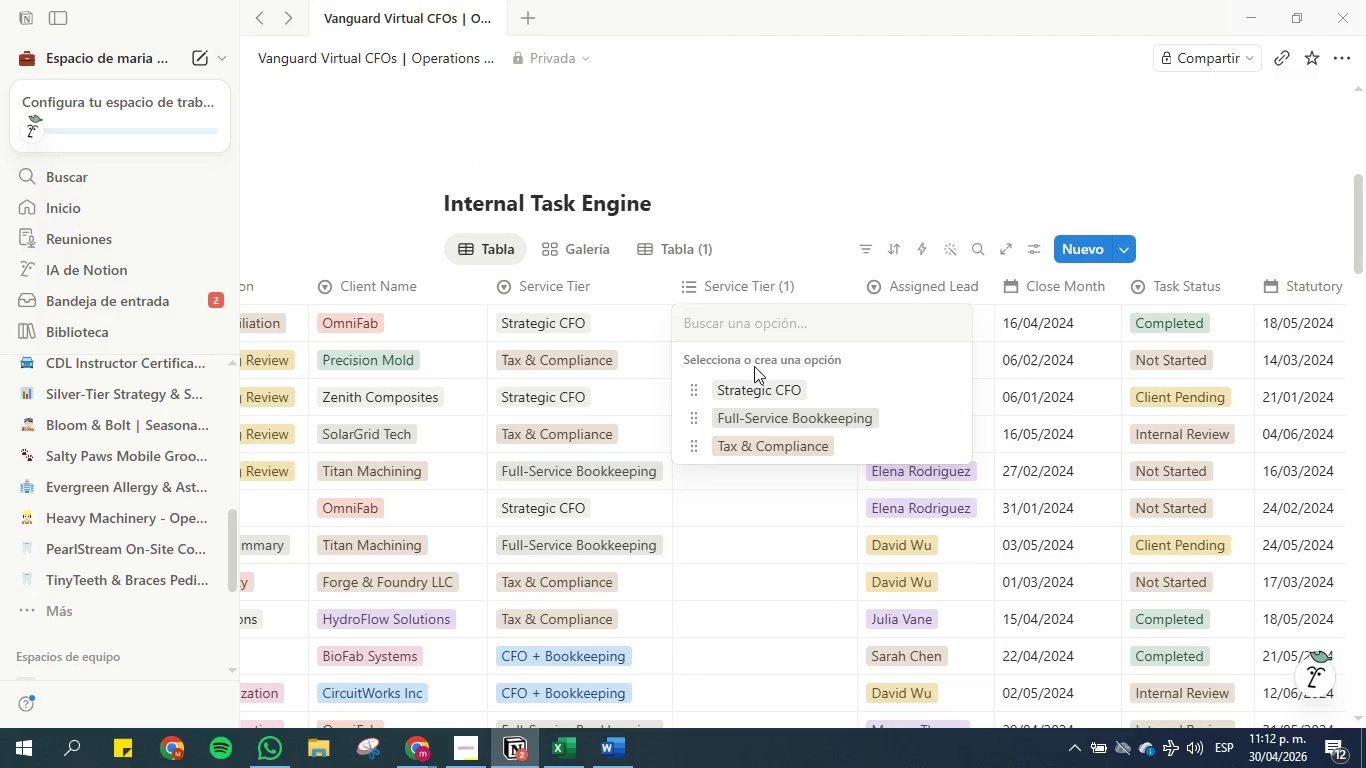 
left_click([760, 384])
 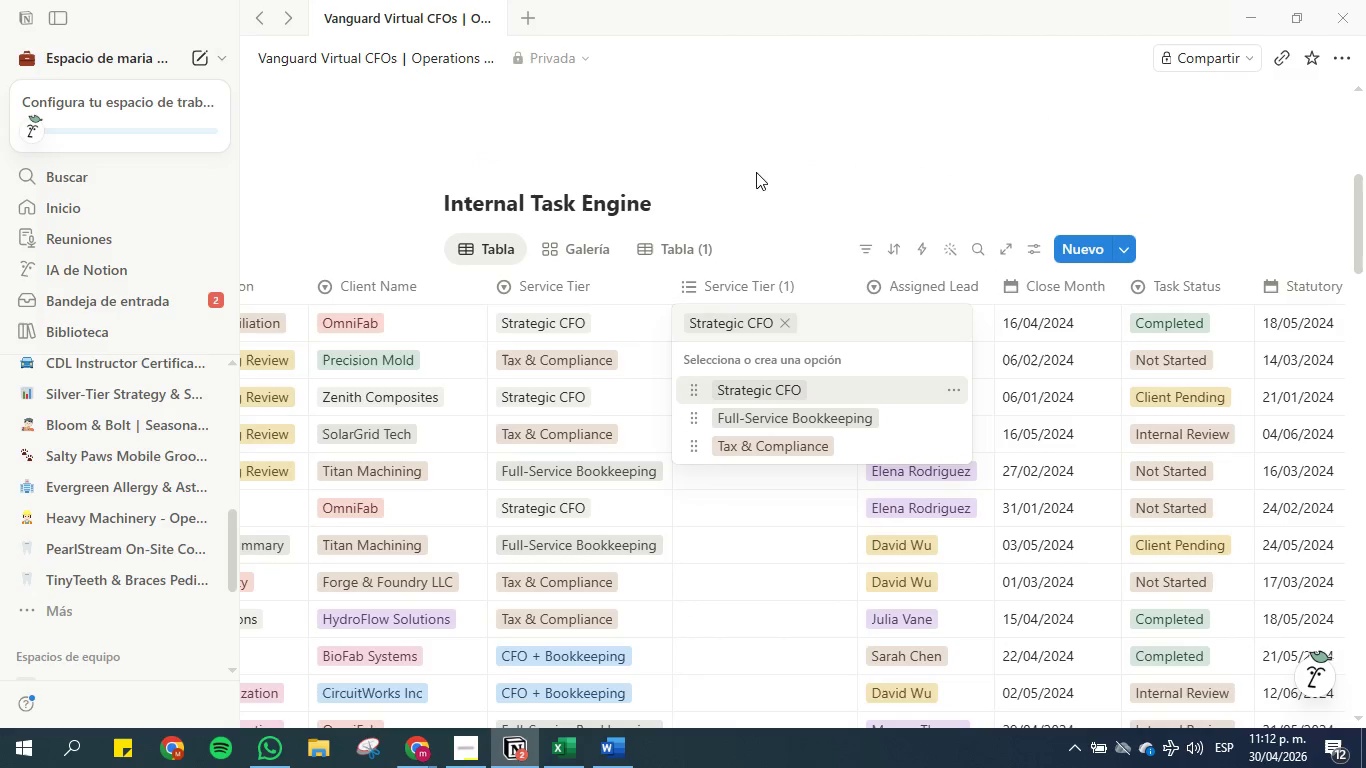 
left_click([764, 161])
 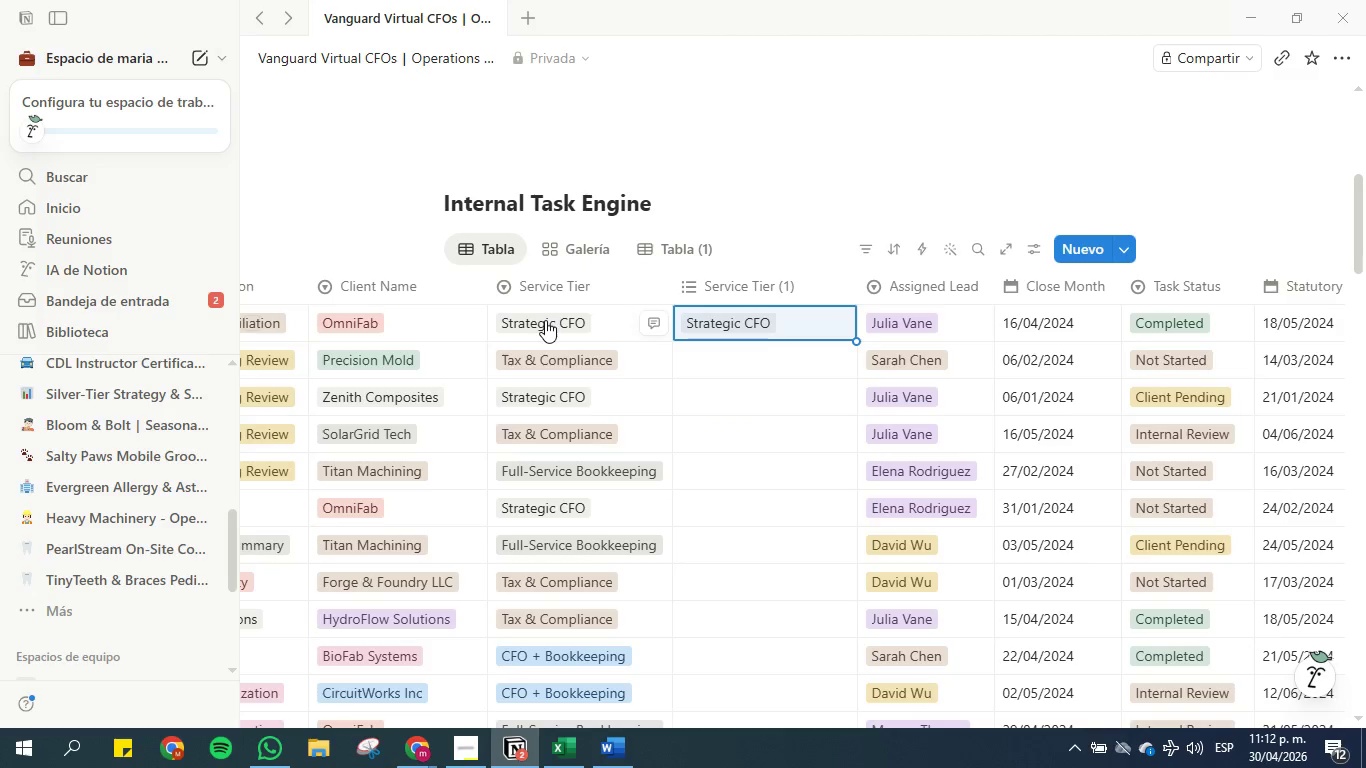 
wait(5.62)
 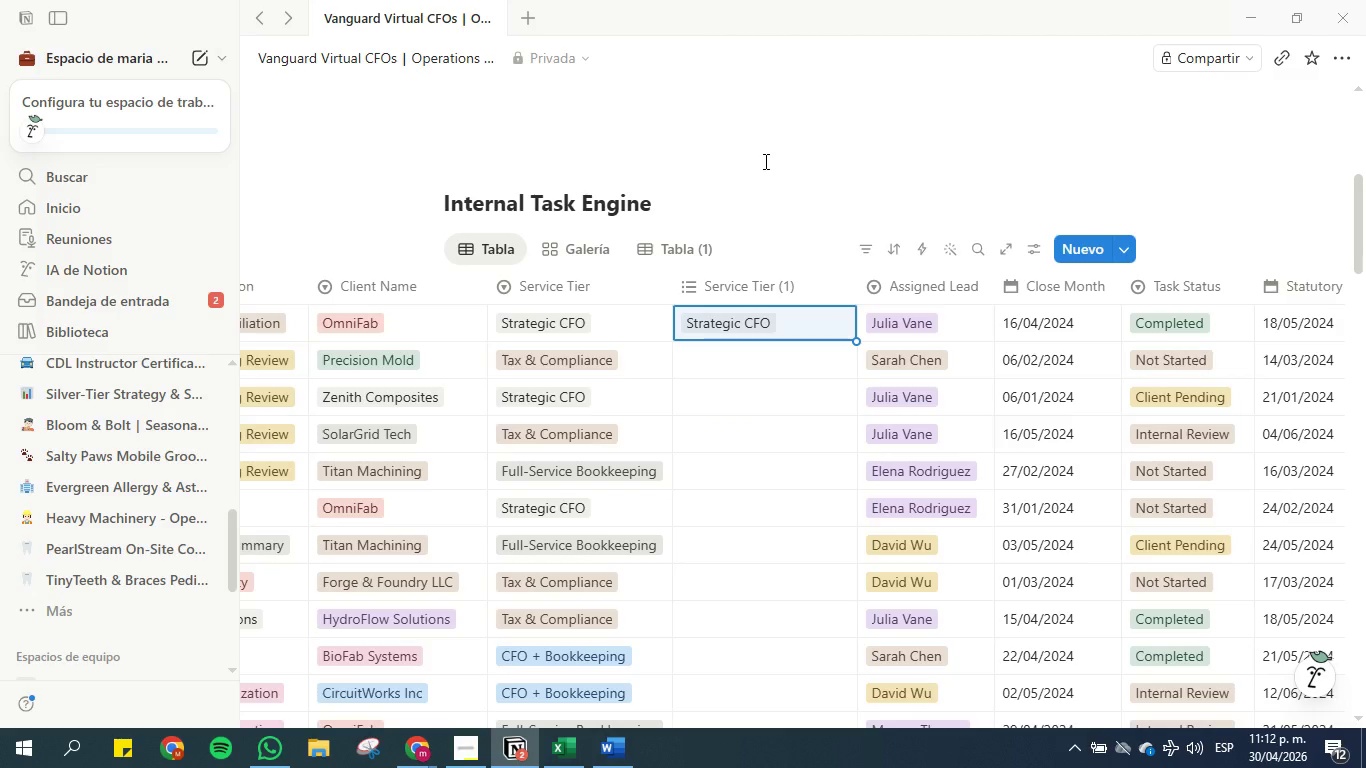 
left_click([597, 316])
 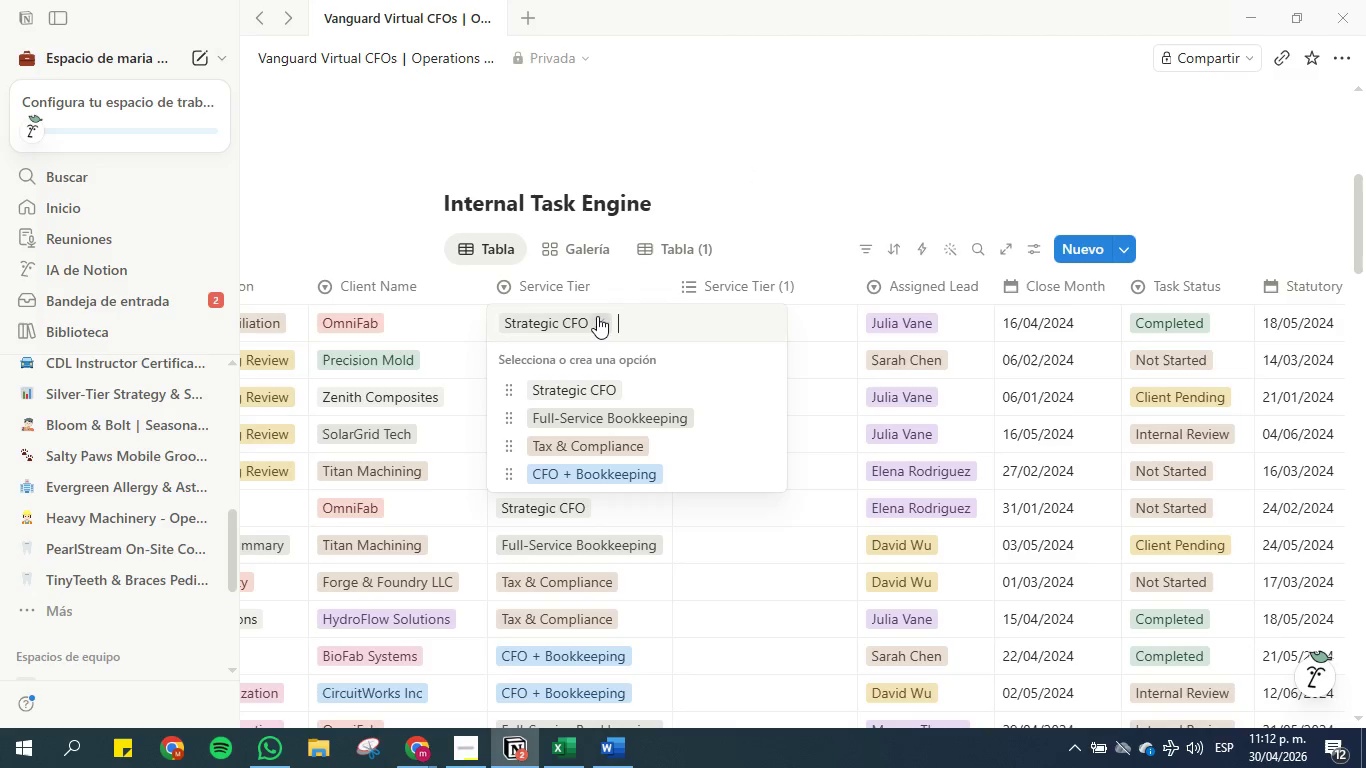 
key(Escape)
 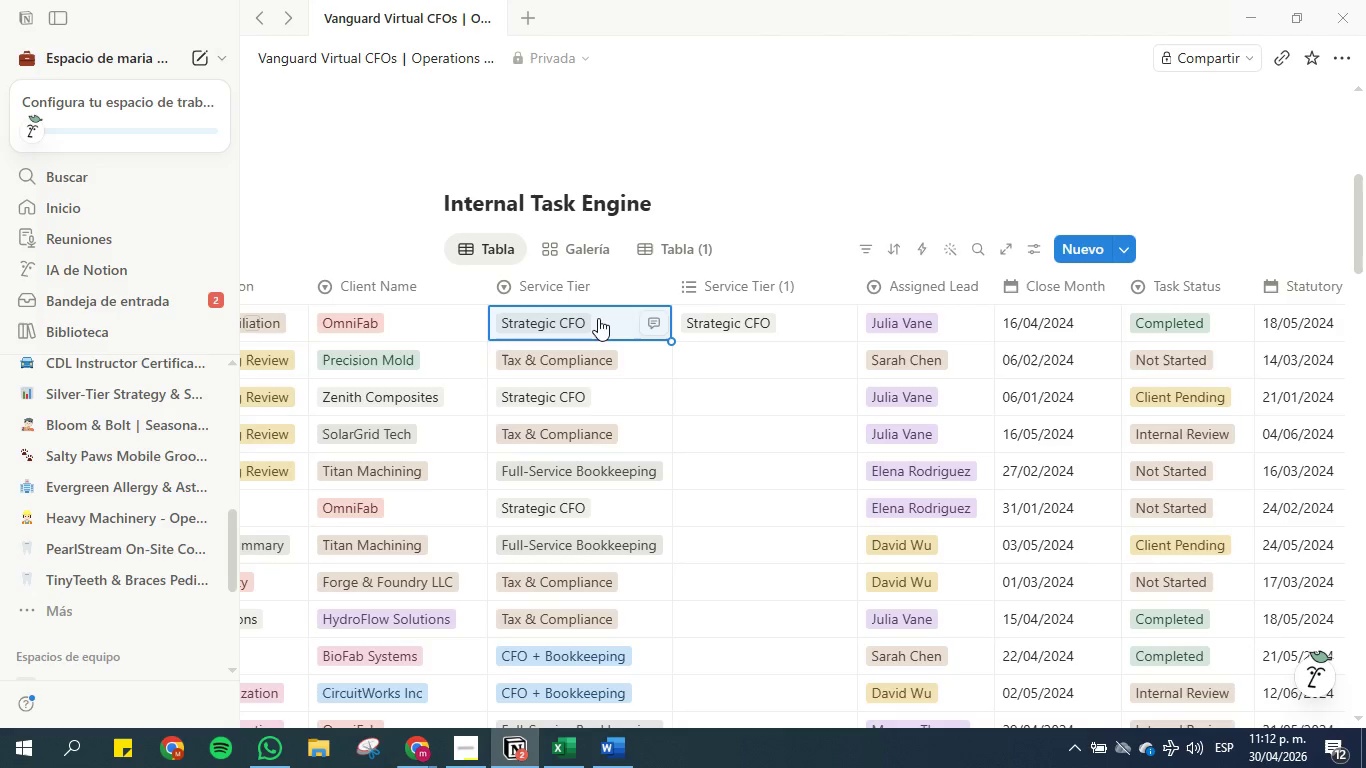 
wait(6.33)
 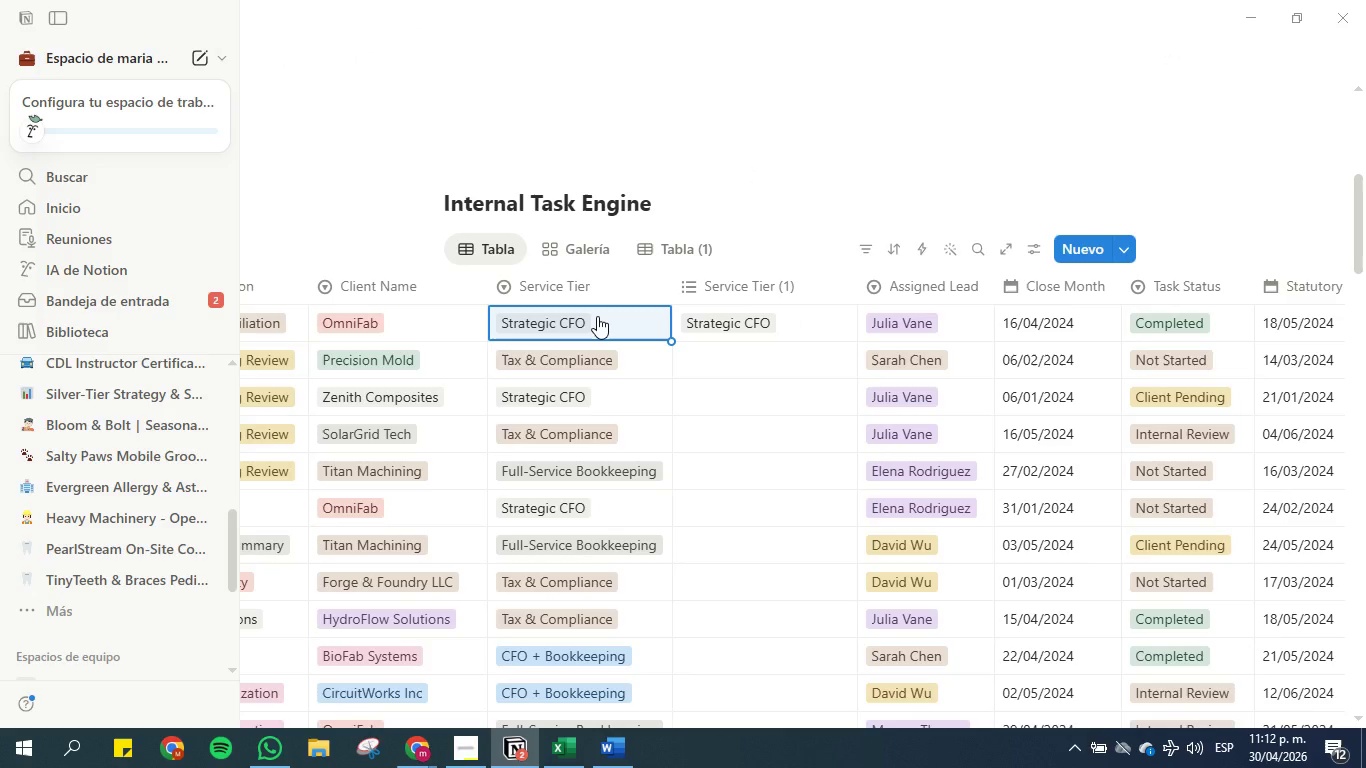 
left_click_drag(start_coordinate=[598, 318], to_coordinate=[614, 536])
 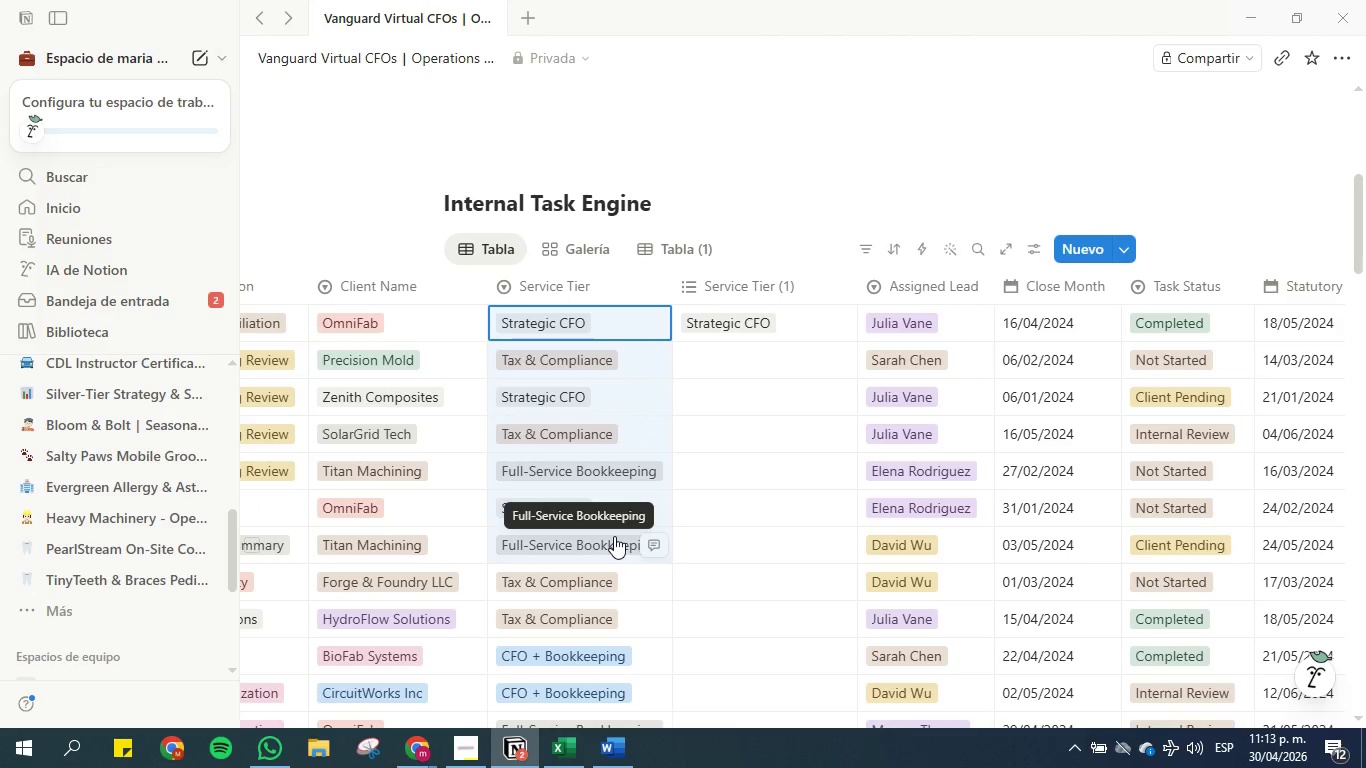 
key(Control+C)
 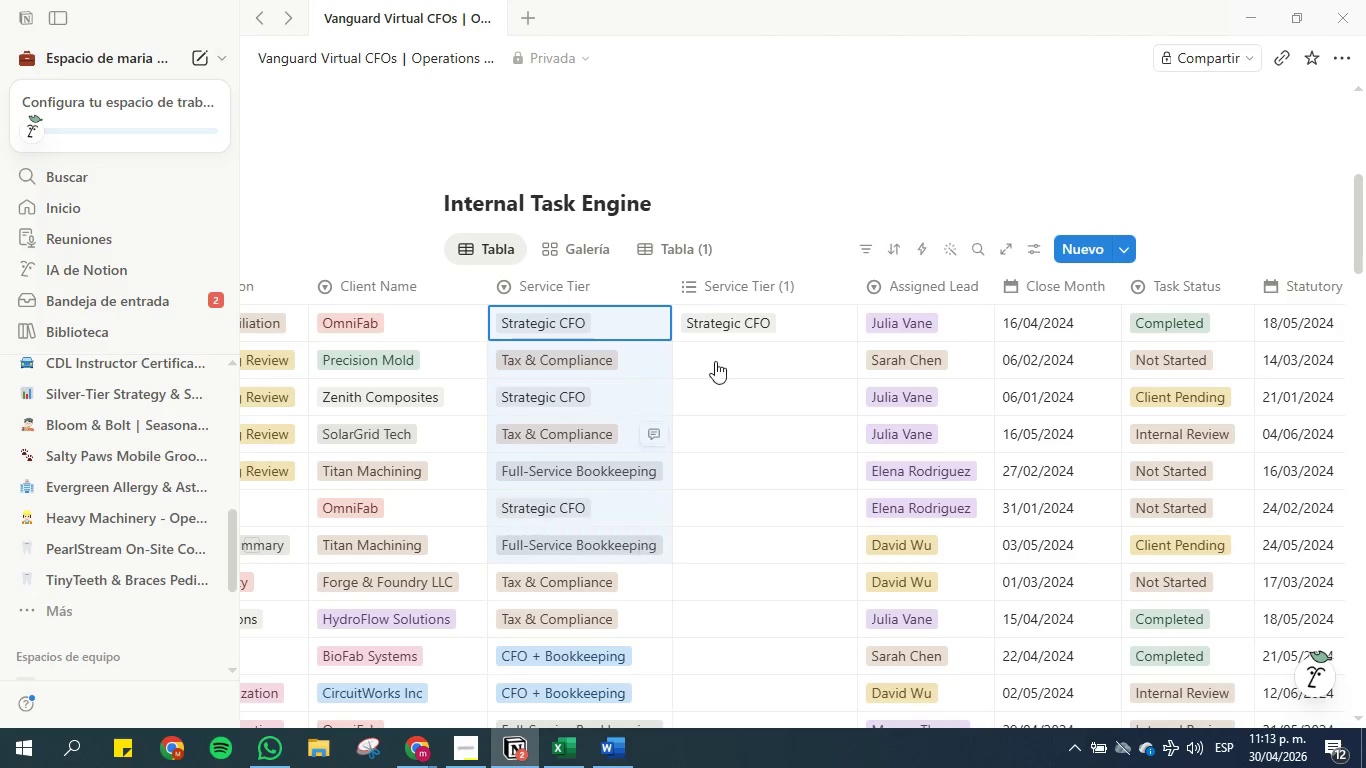 
mouse_move([761, 320])
 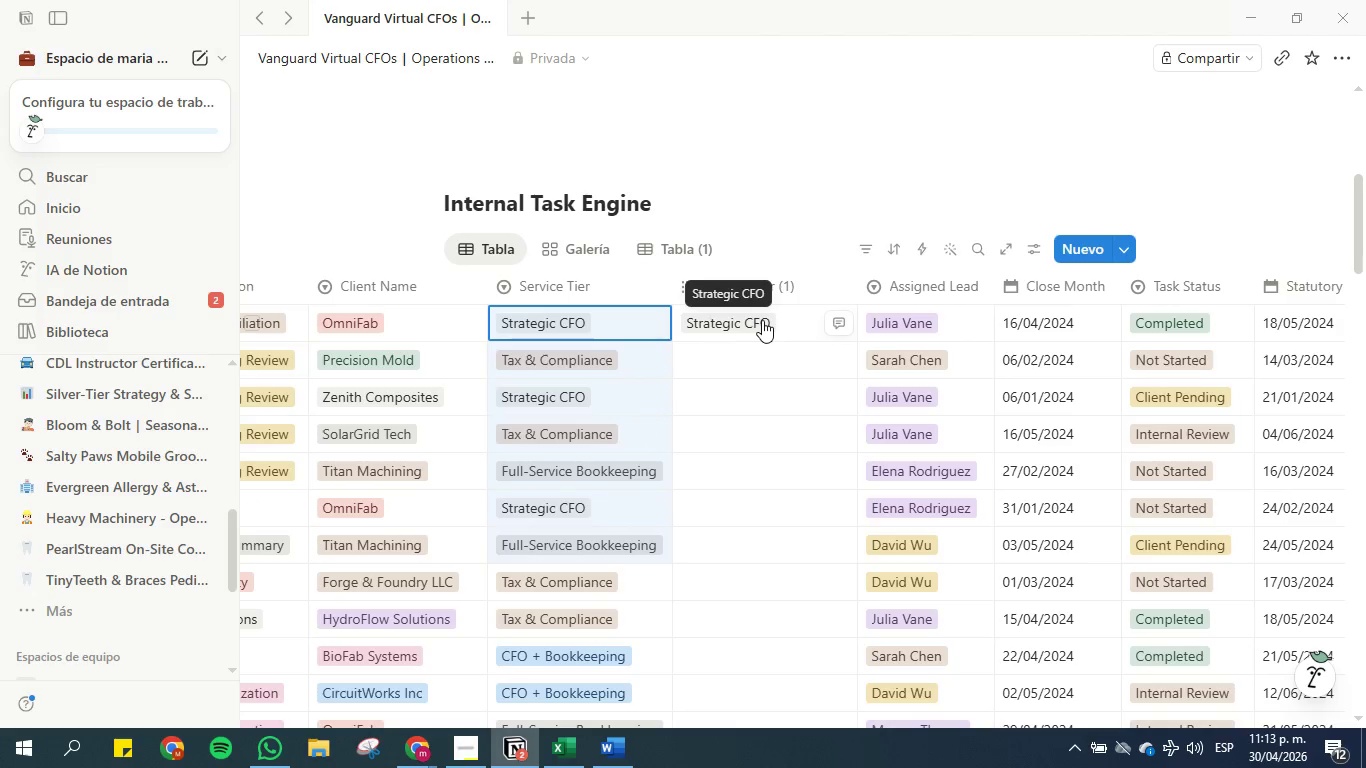 
mouse_move([794, 297])
 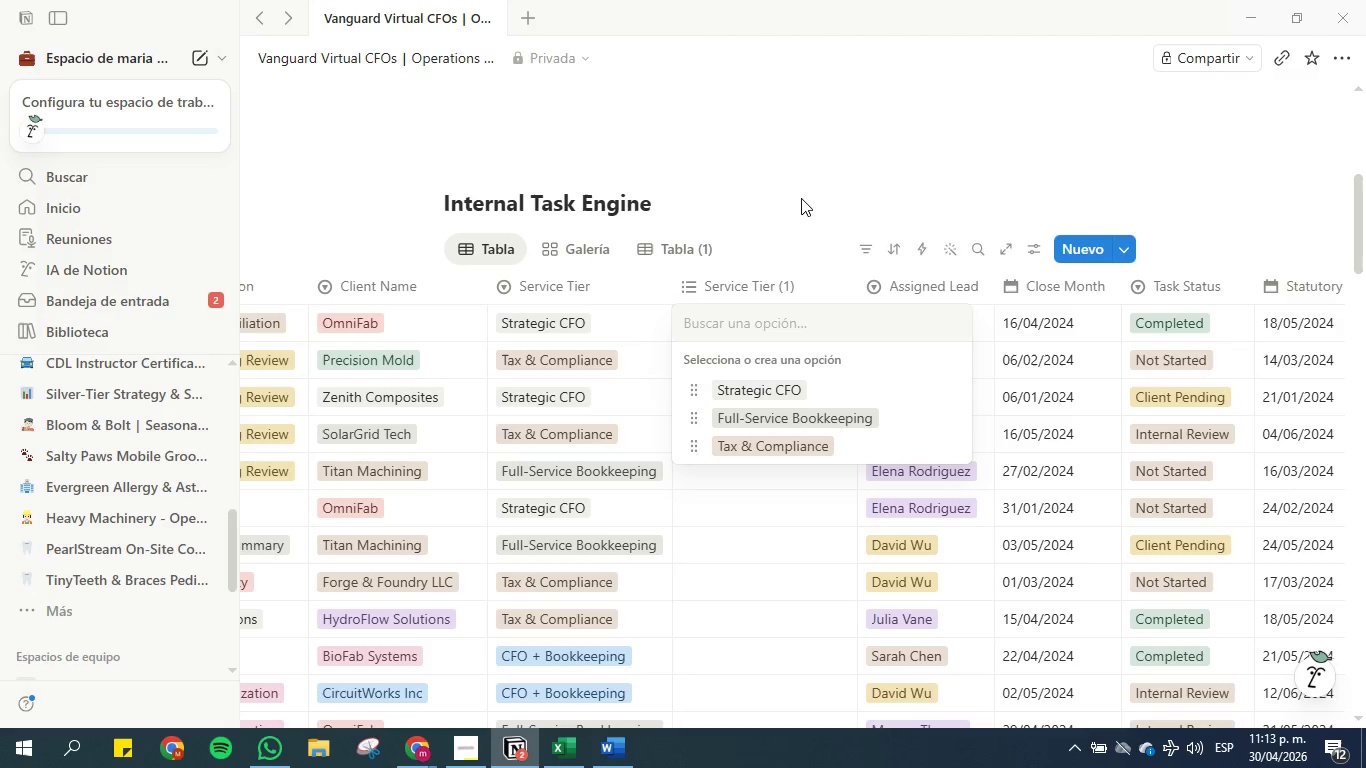 
left_click([801, 198])
 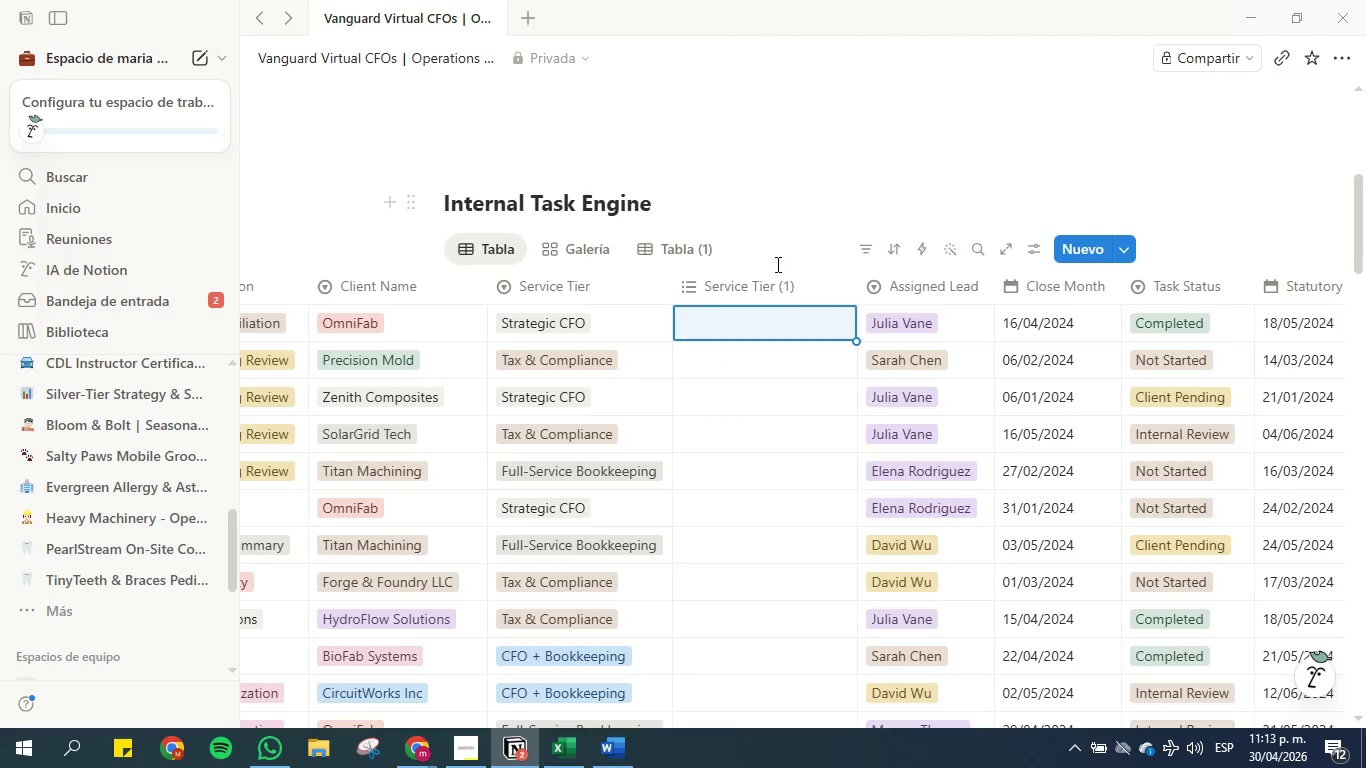 
key(Control+V)
 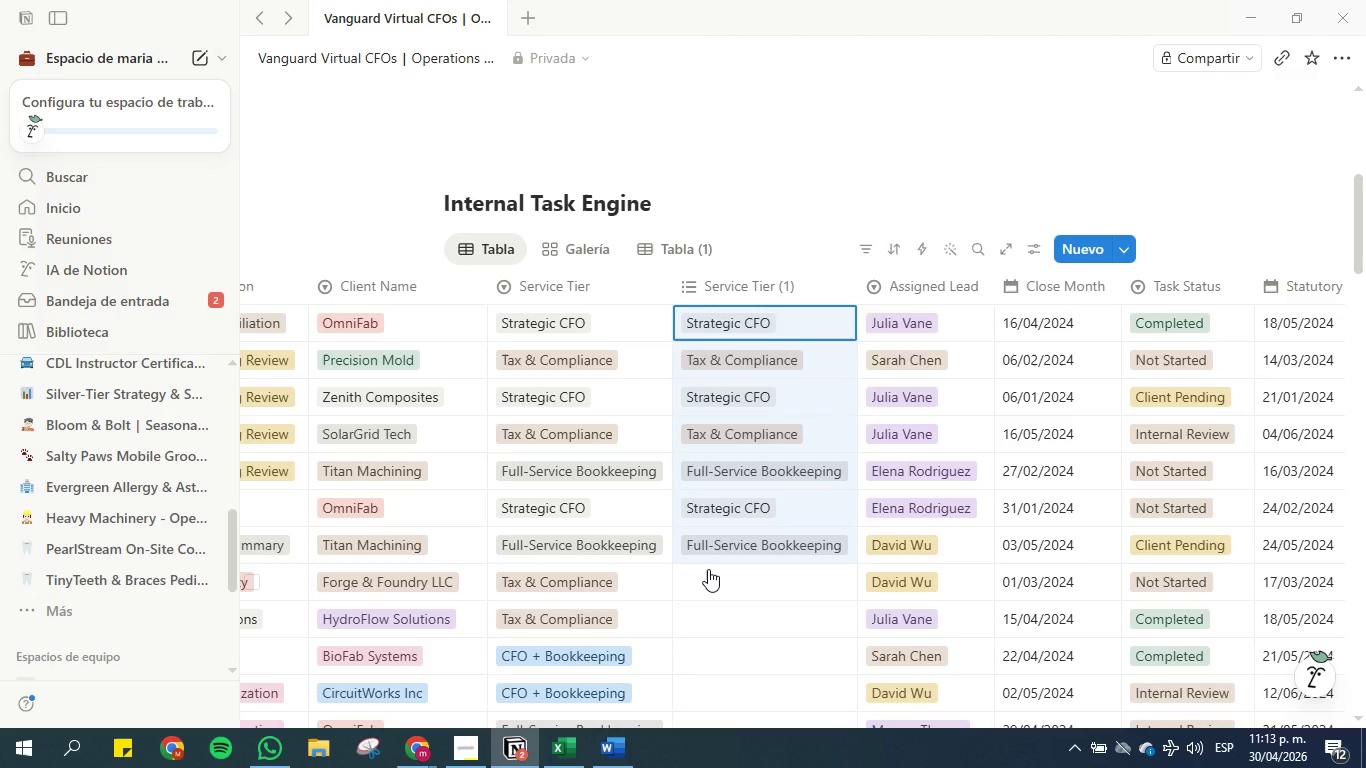 
left_click([708, 569])
 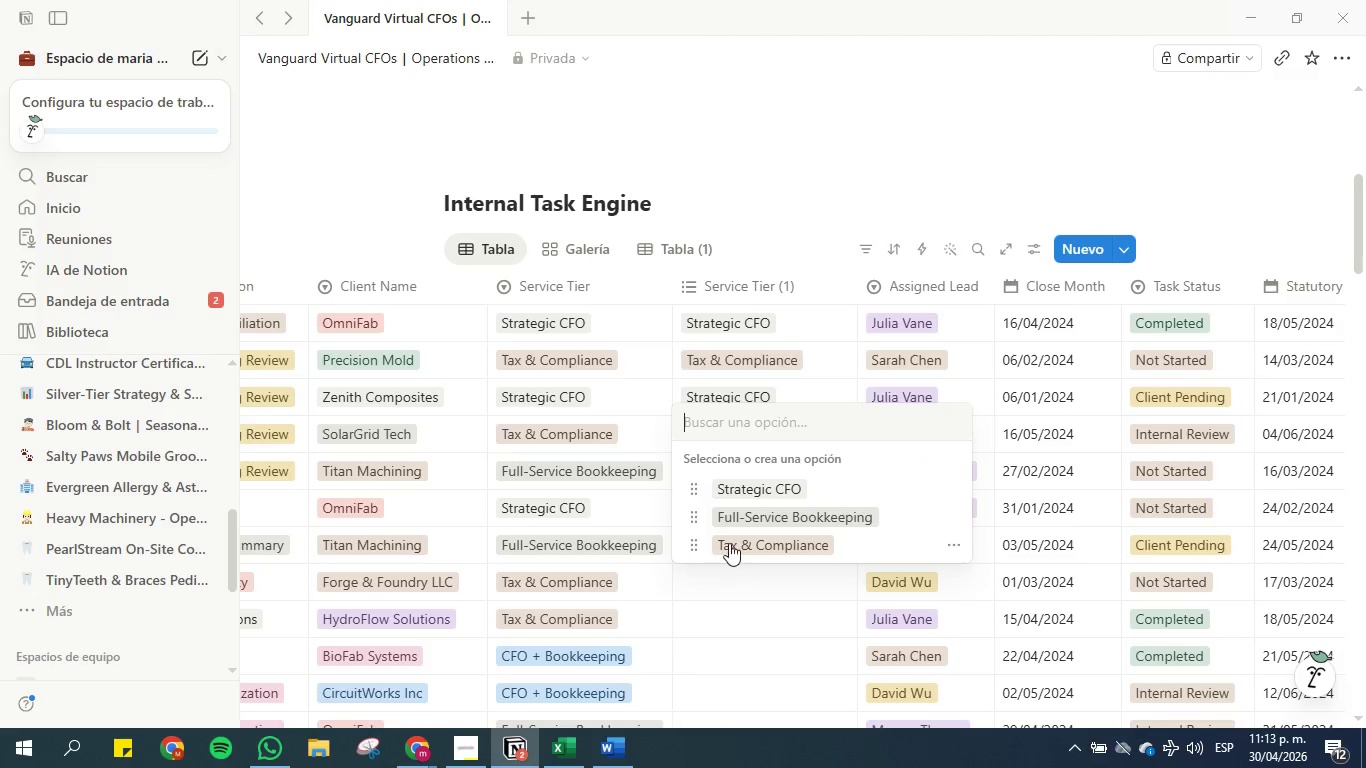 
left_click([737, 542])
 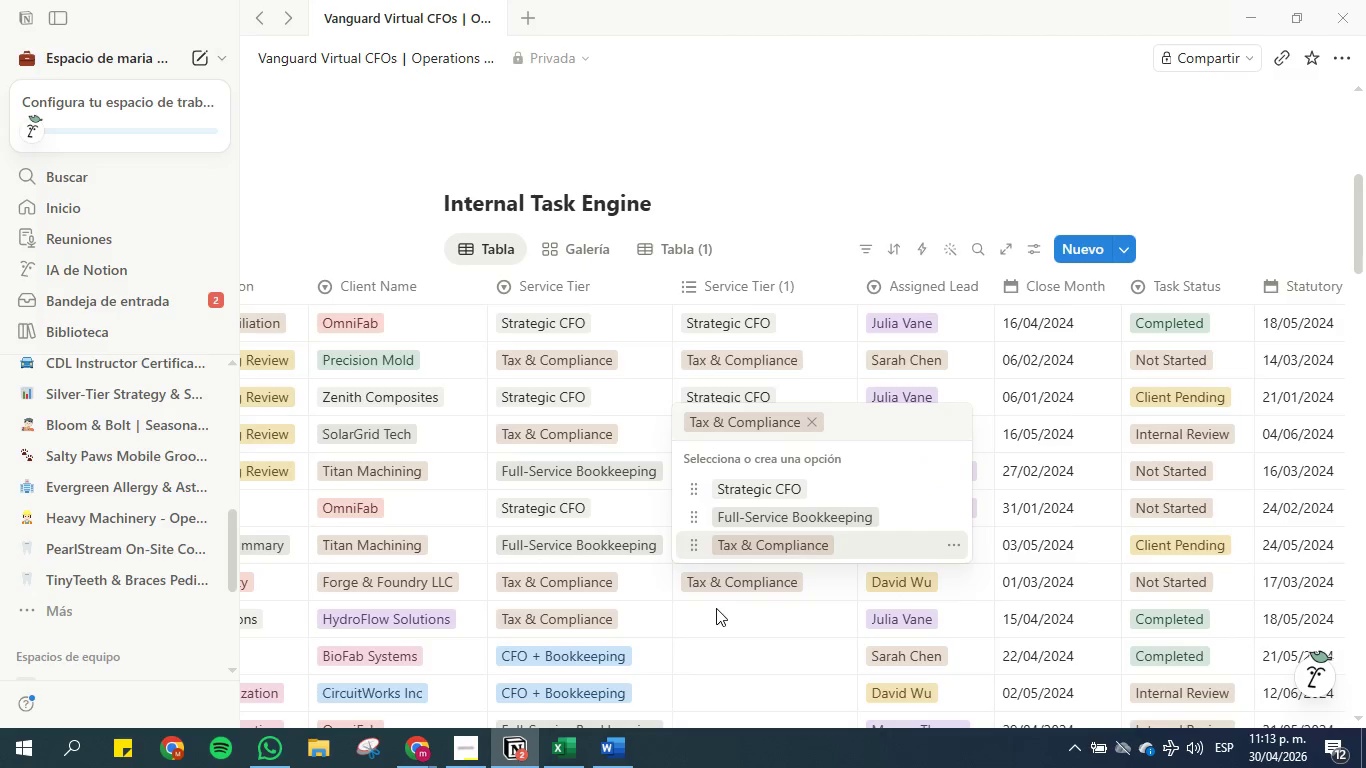 
left_click([716, 609])
 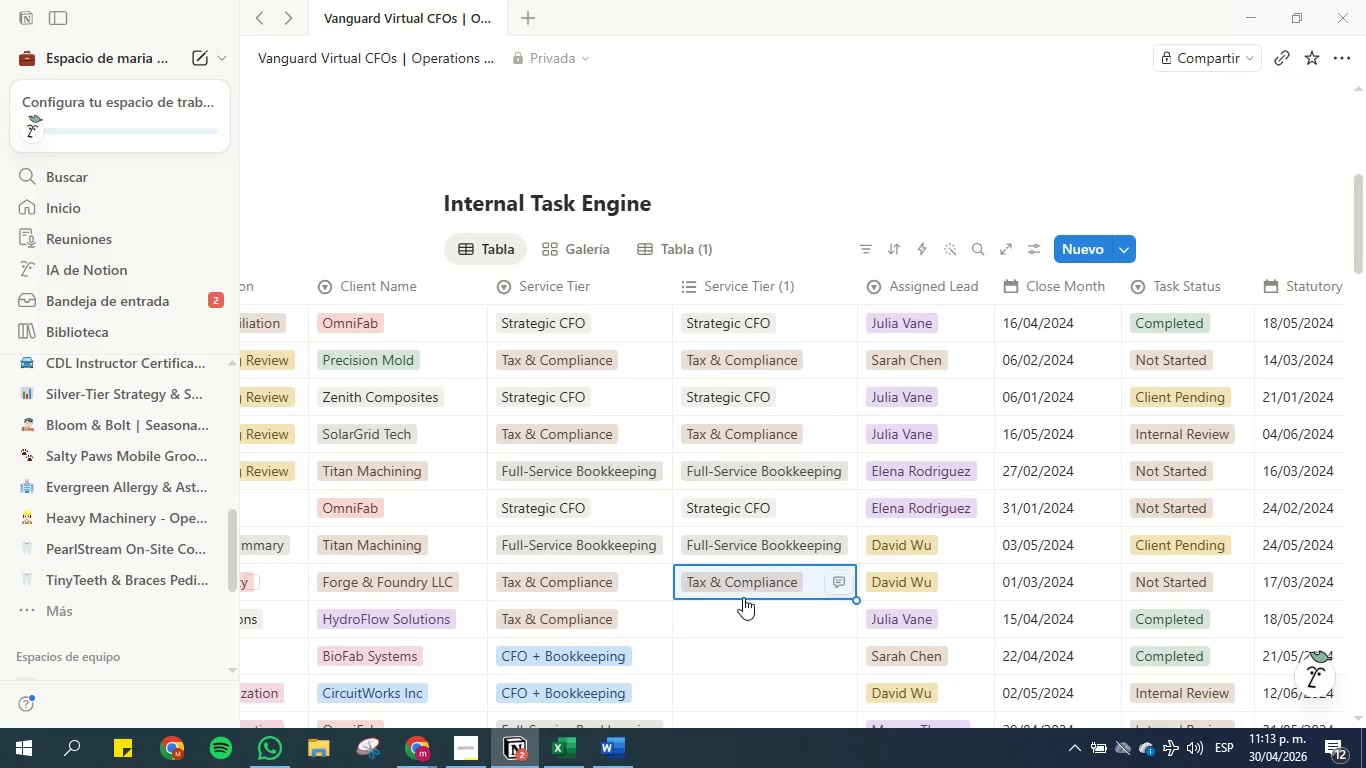 
left_click([733, 618])
 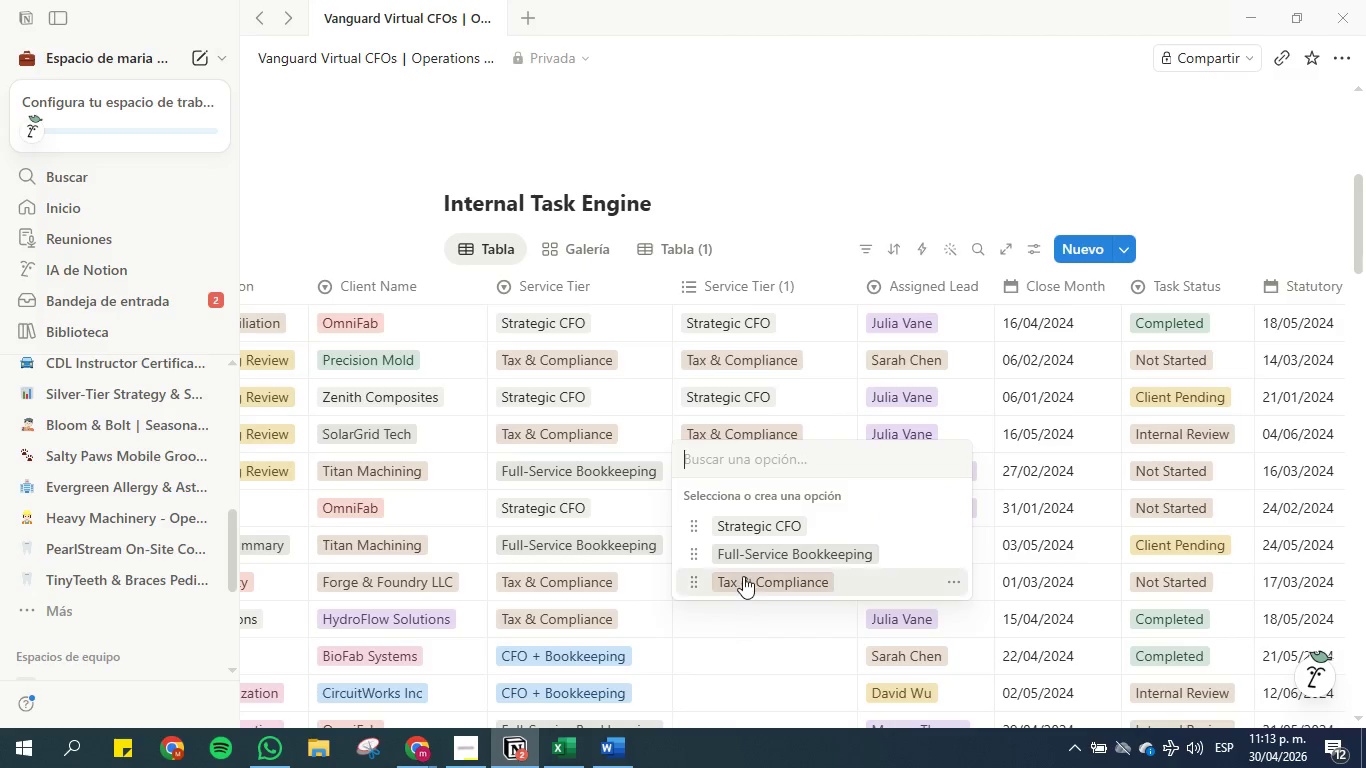 
left_click([743, 576])
 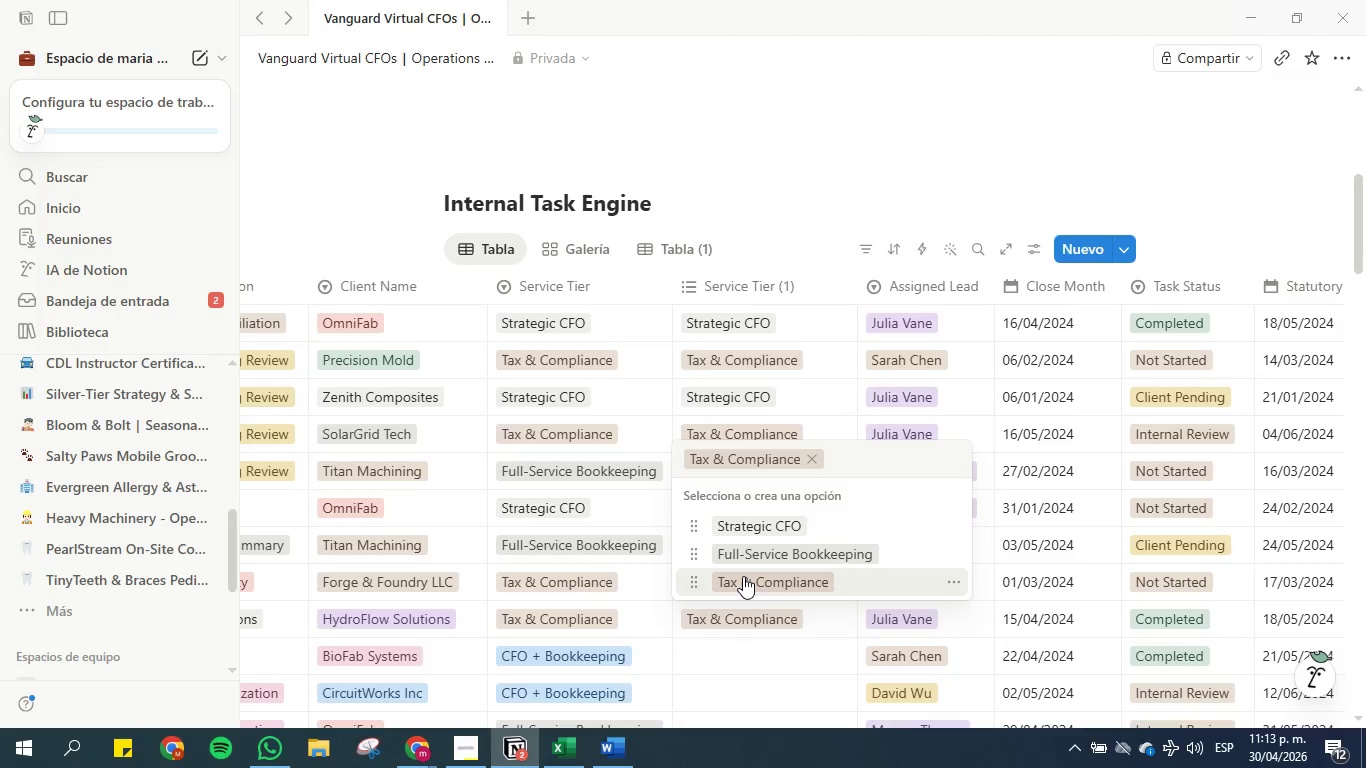 
scroll: coordinate [743, 576], scroll_direction: down, amount: 2.0
 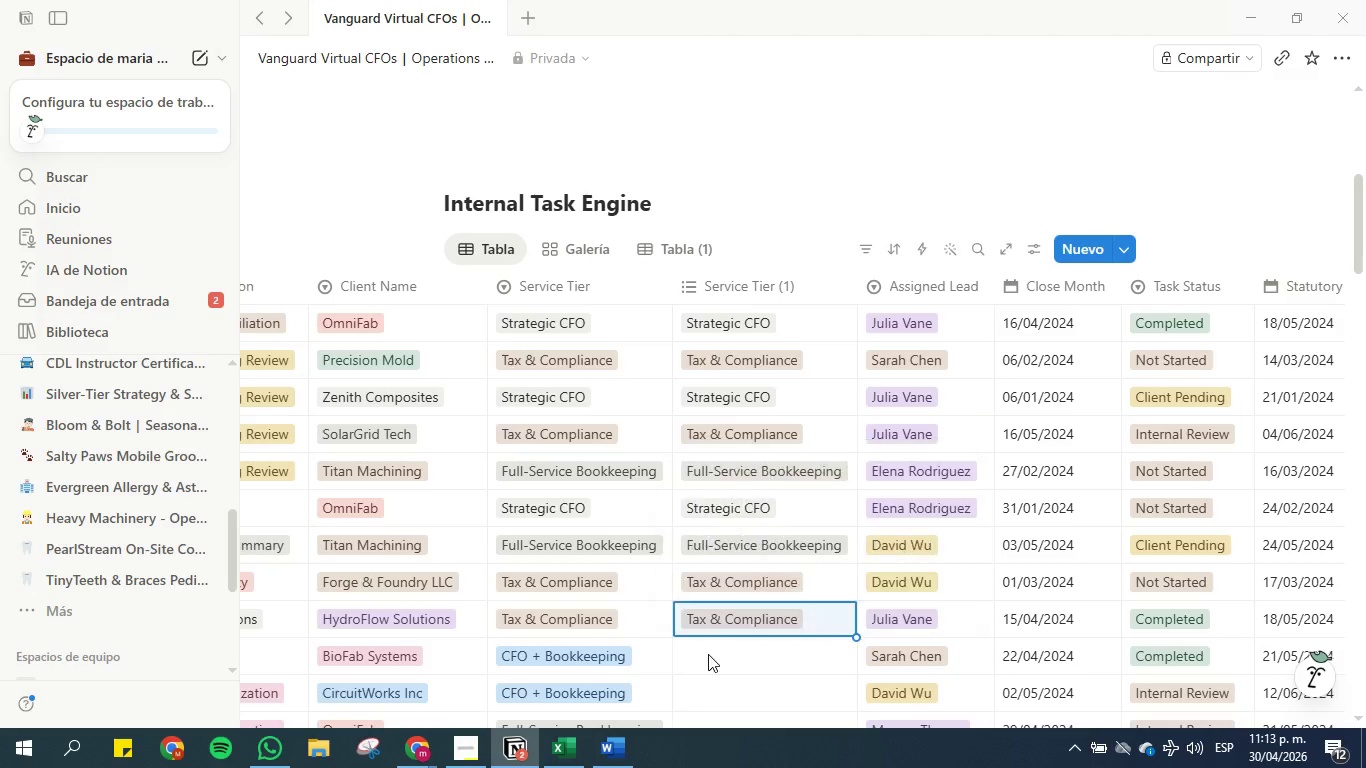 
double_click([708, 654])
 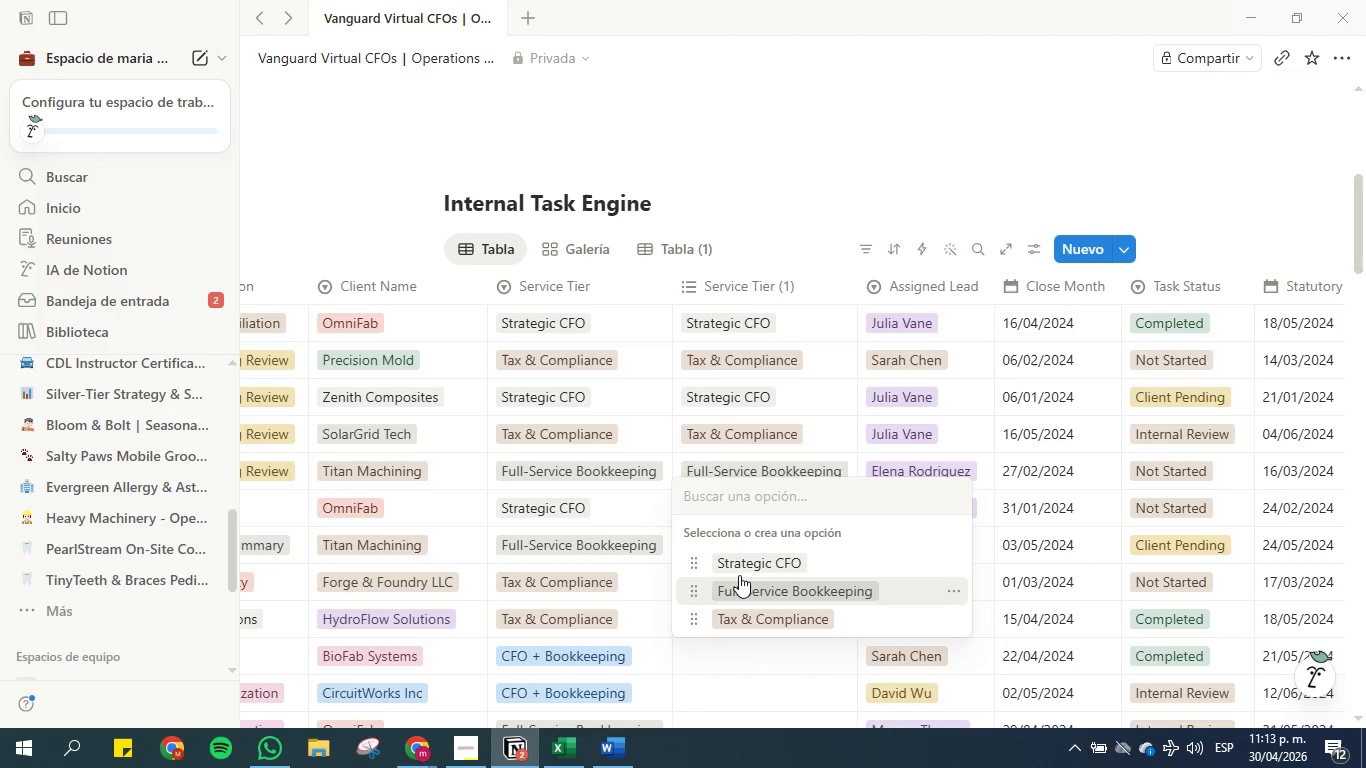 
left_click([739, 574])
 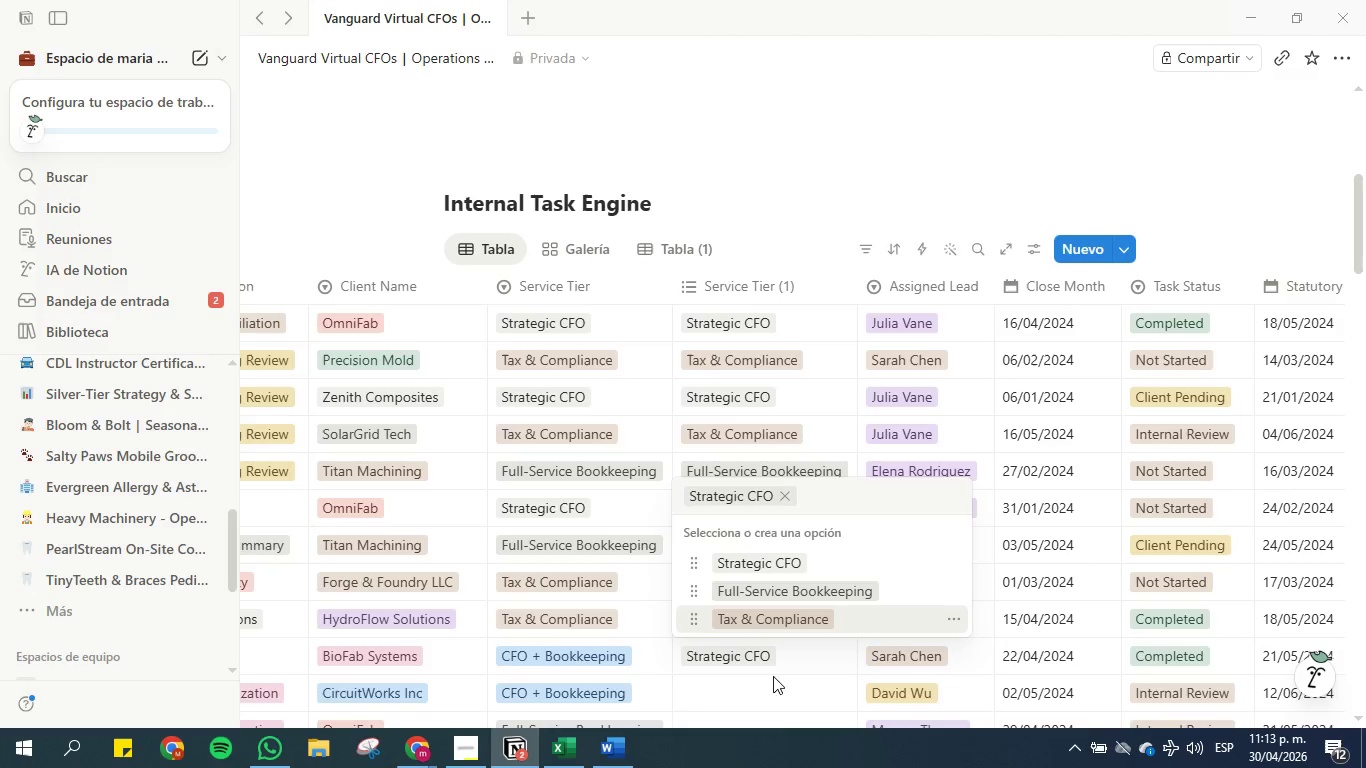 
left_click([787, 658])
 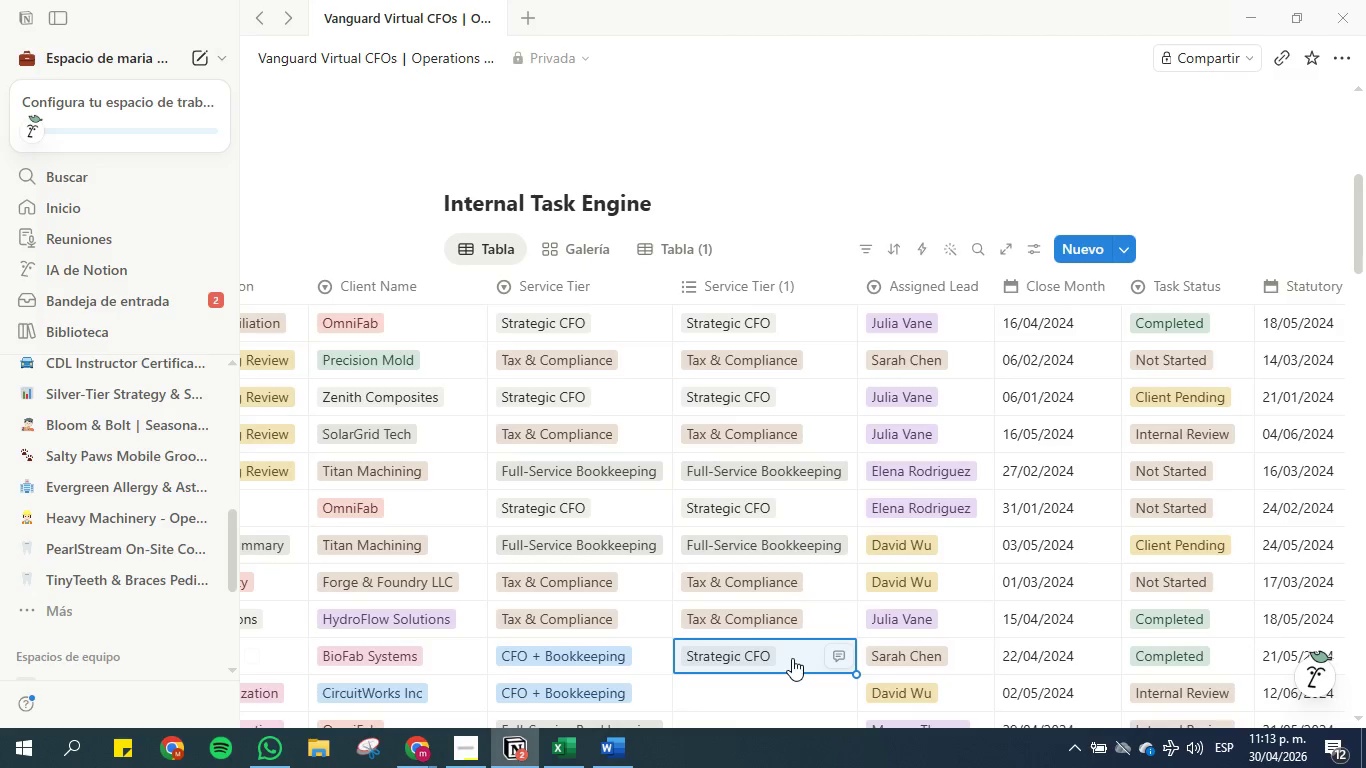 
left_click([792, 658])
 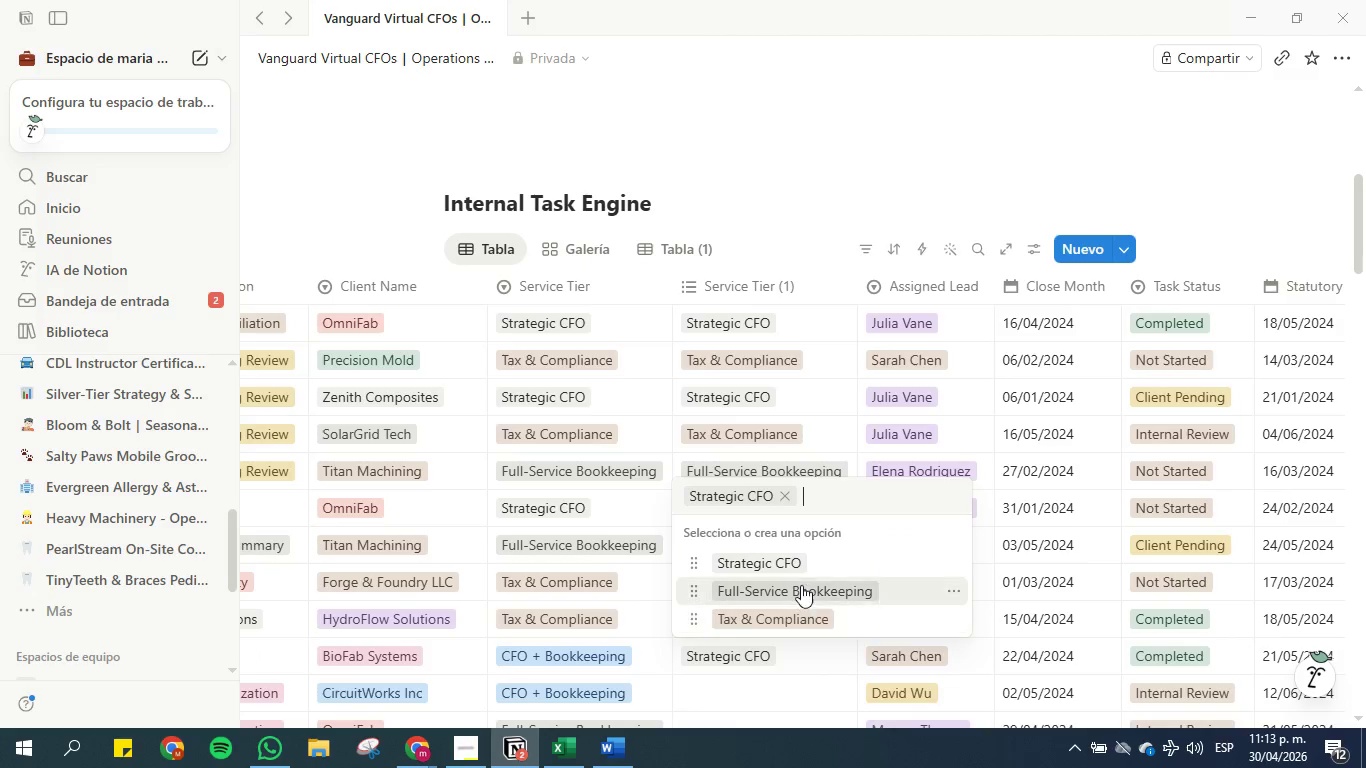 
left_click([801, 585])
 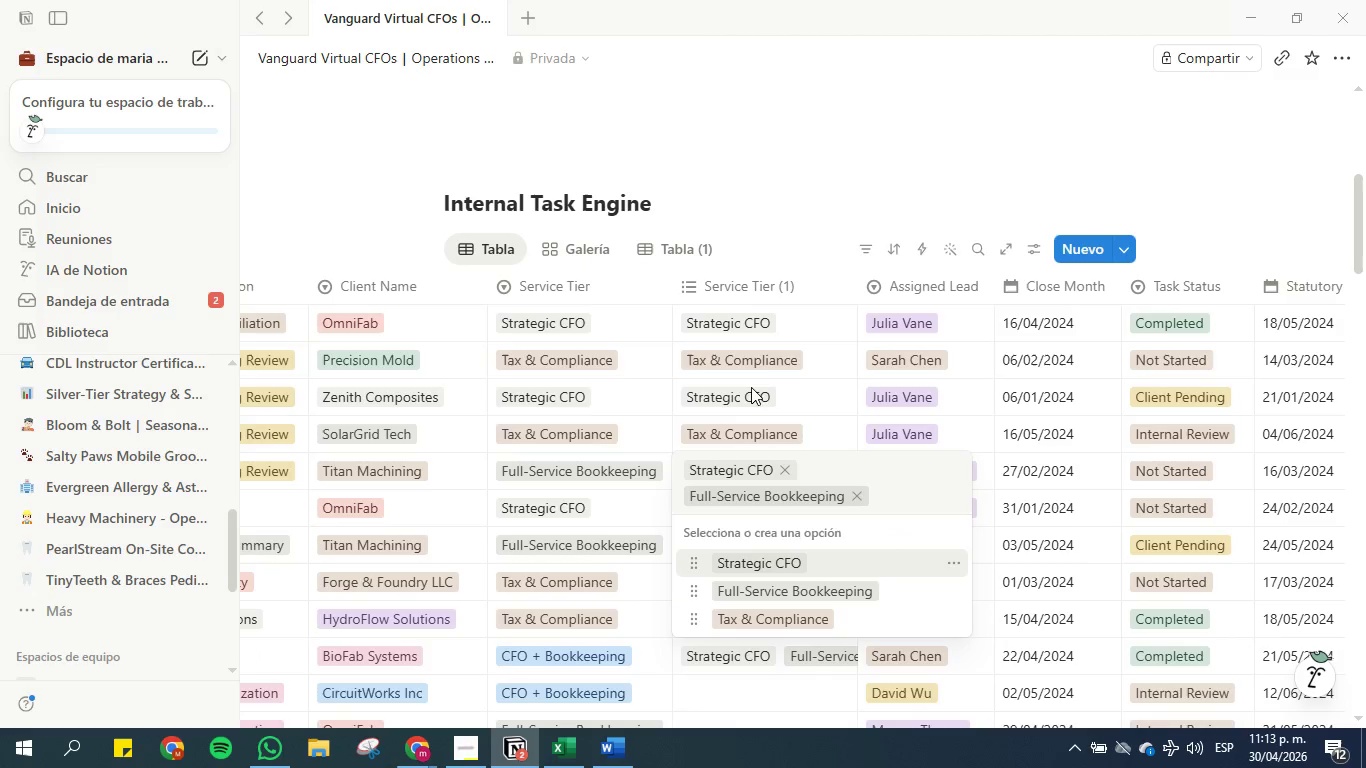 
left_click([751, 360])
 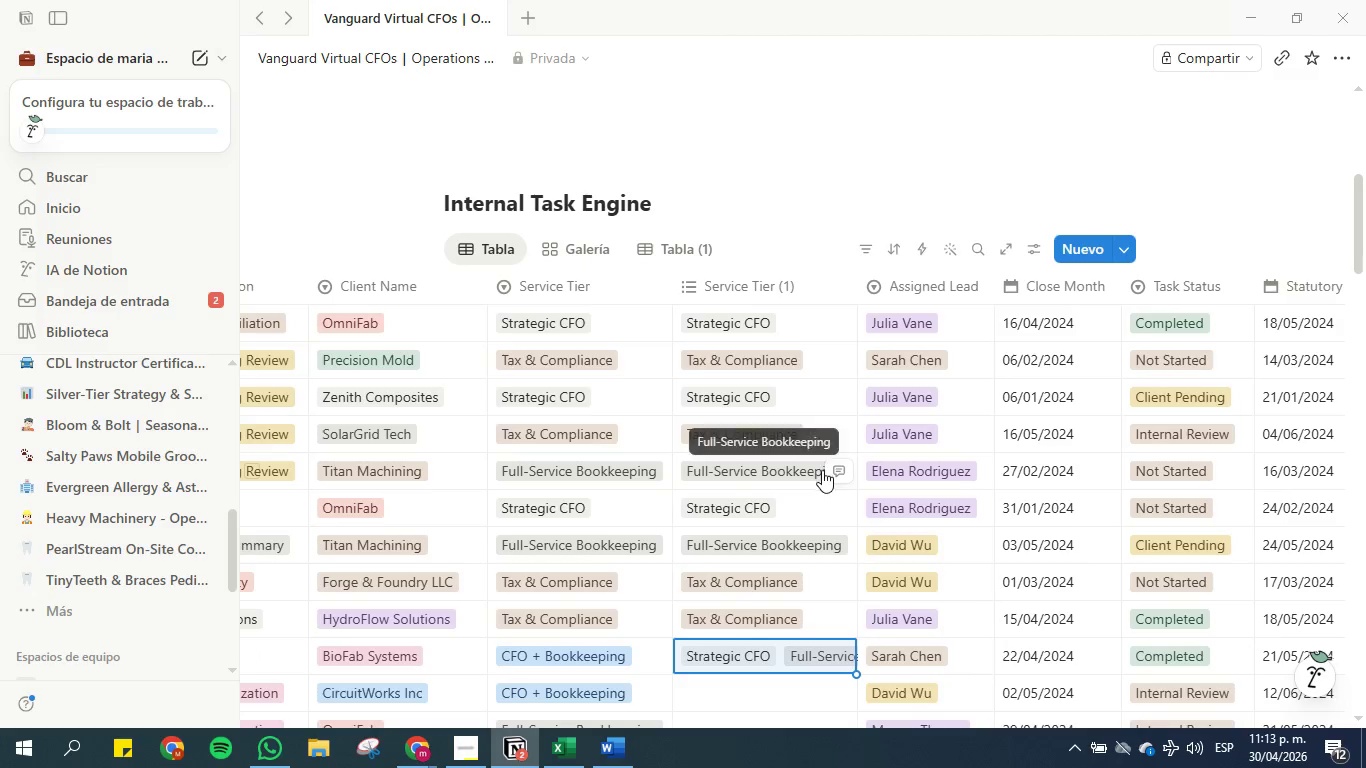 
scroll: coordinate [734, 472], scroll_direction: down, amount: 3.0
 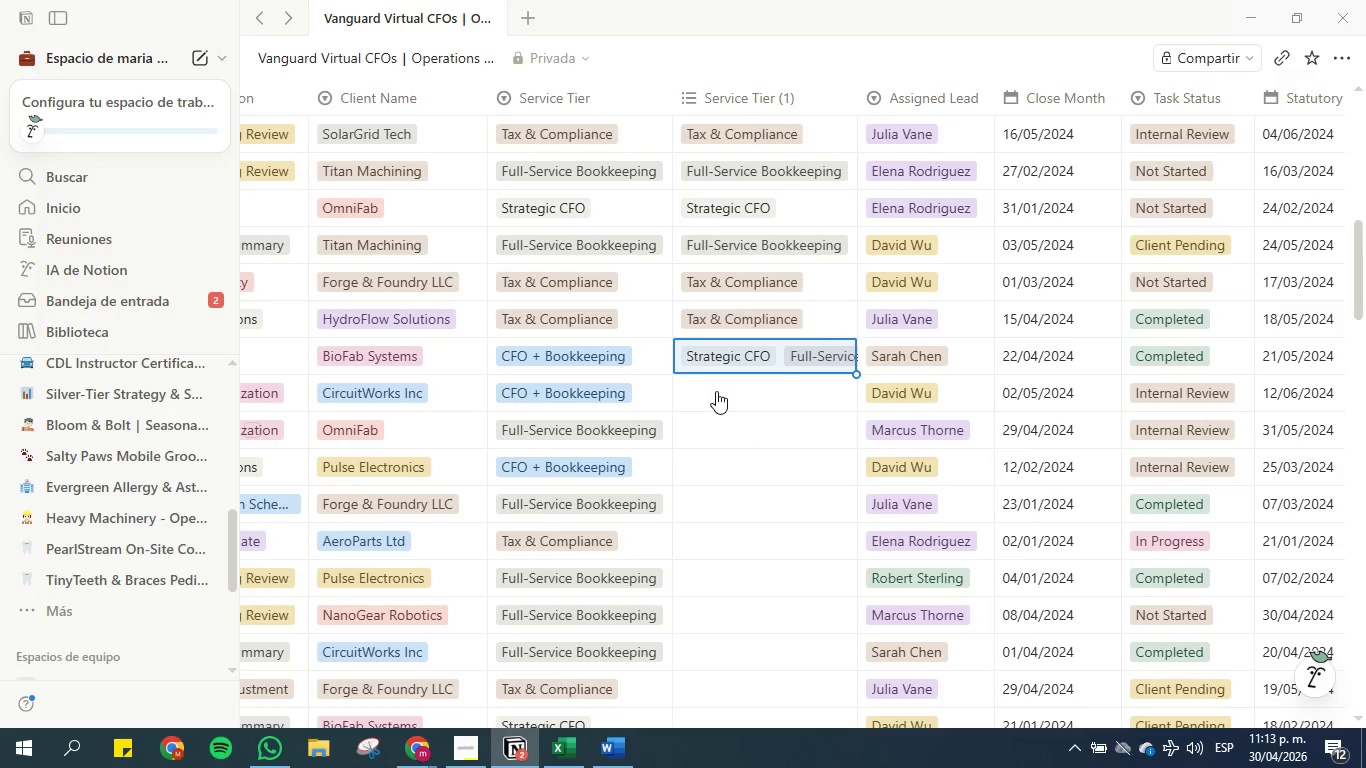 
left_click([705, 377])
 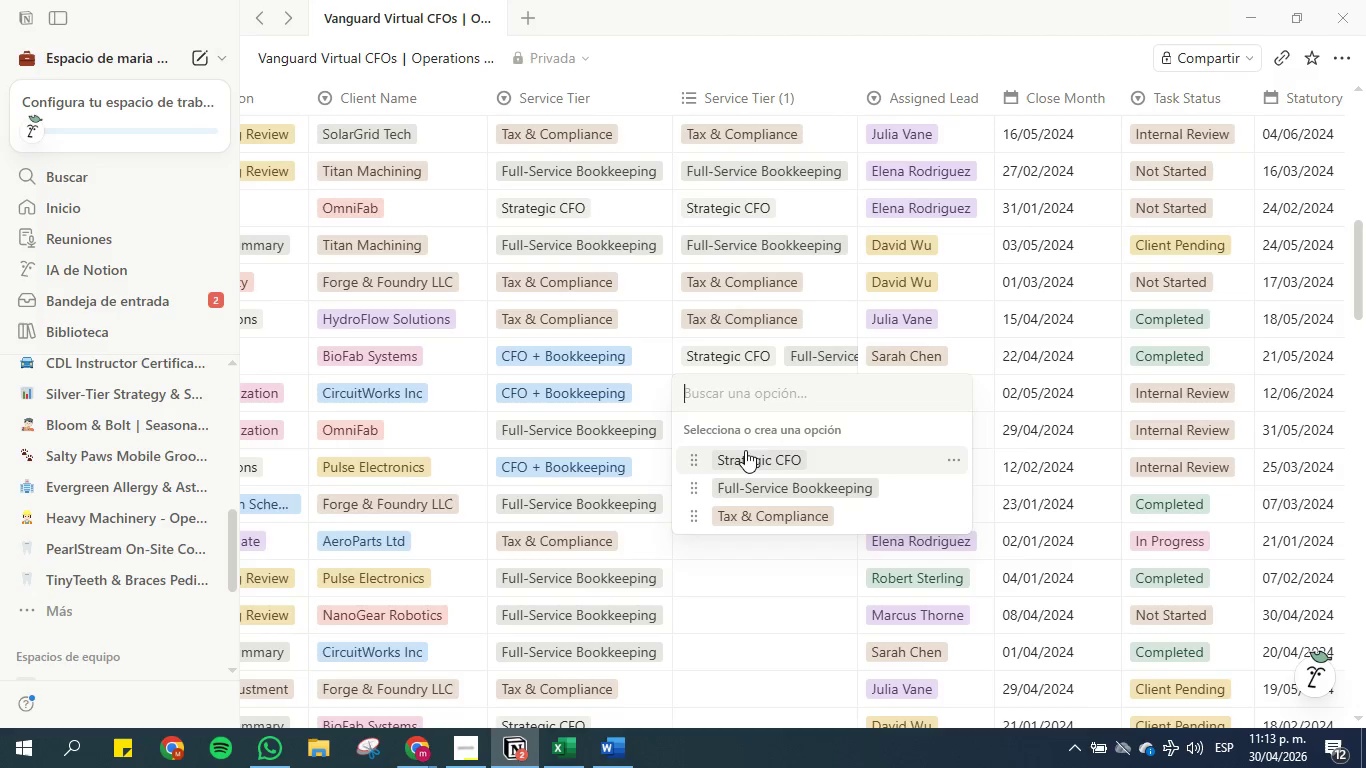 
left_click([745, 453])
 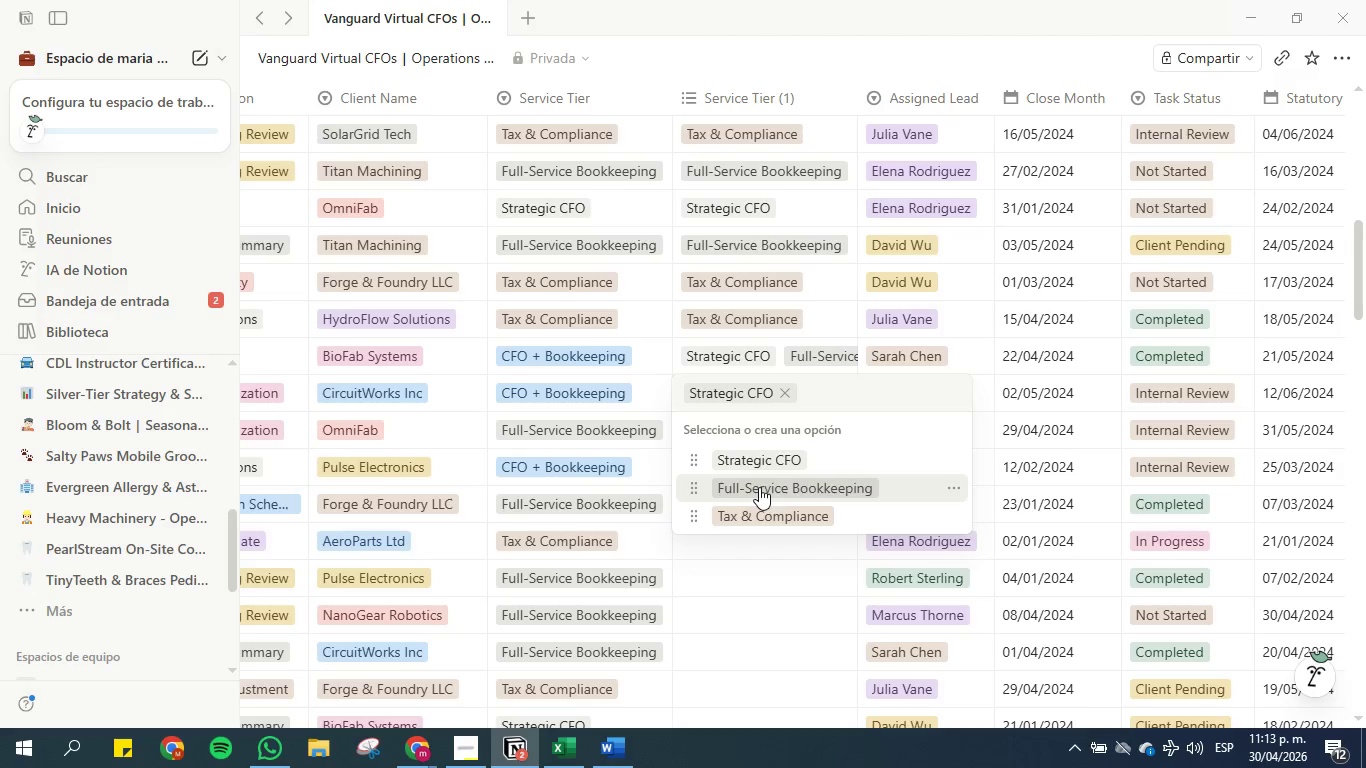 
left_click([759, 487])
 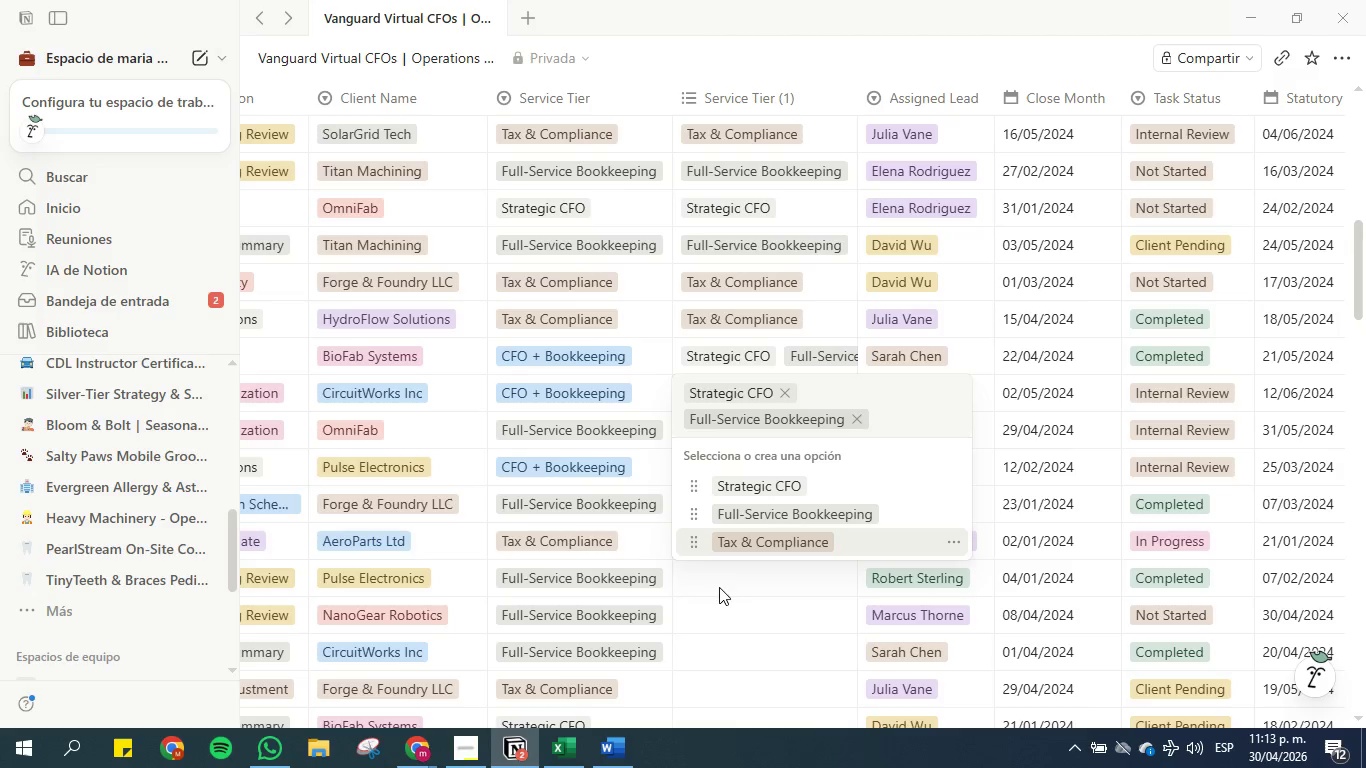 
left_click([734, 587])
 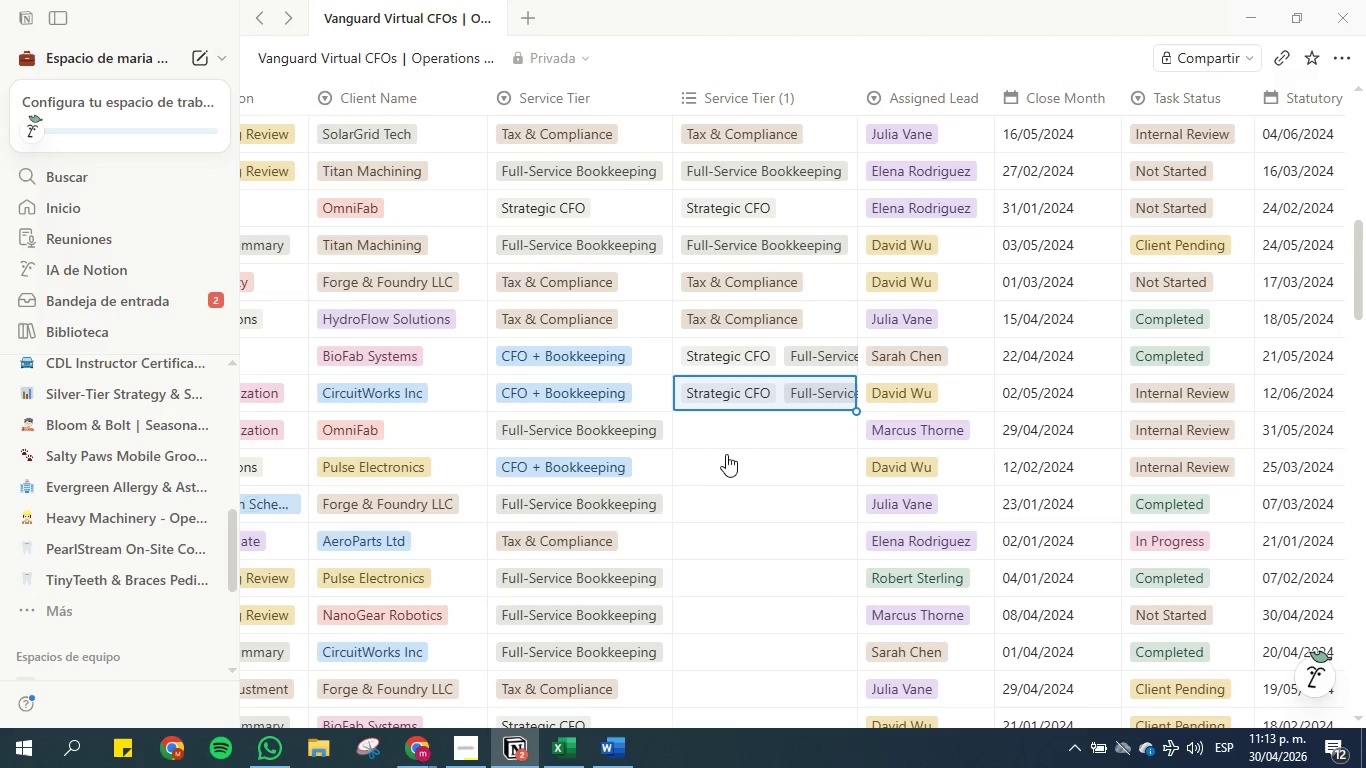 
left_click([725, 430])
 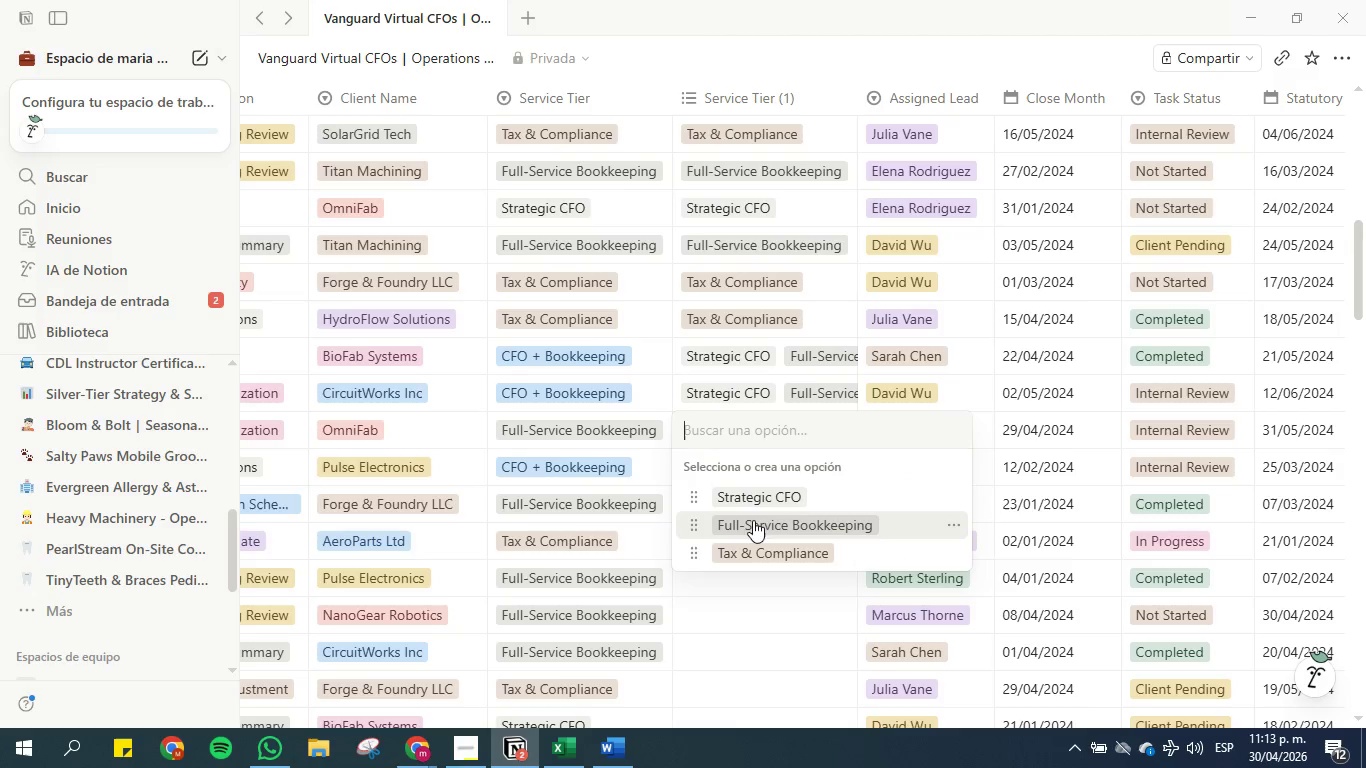 
left_click([754, 525])
 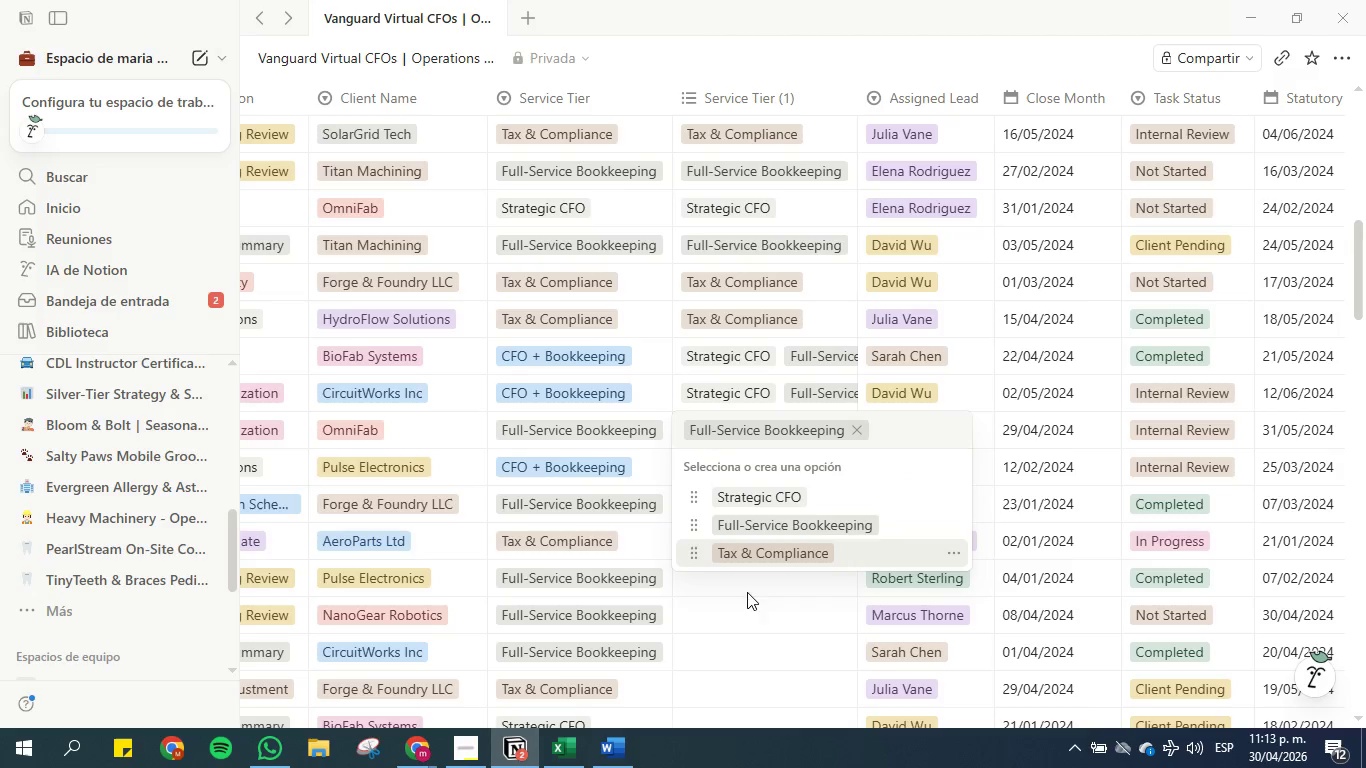 
left_click([752, 600])
 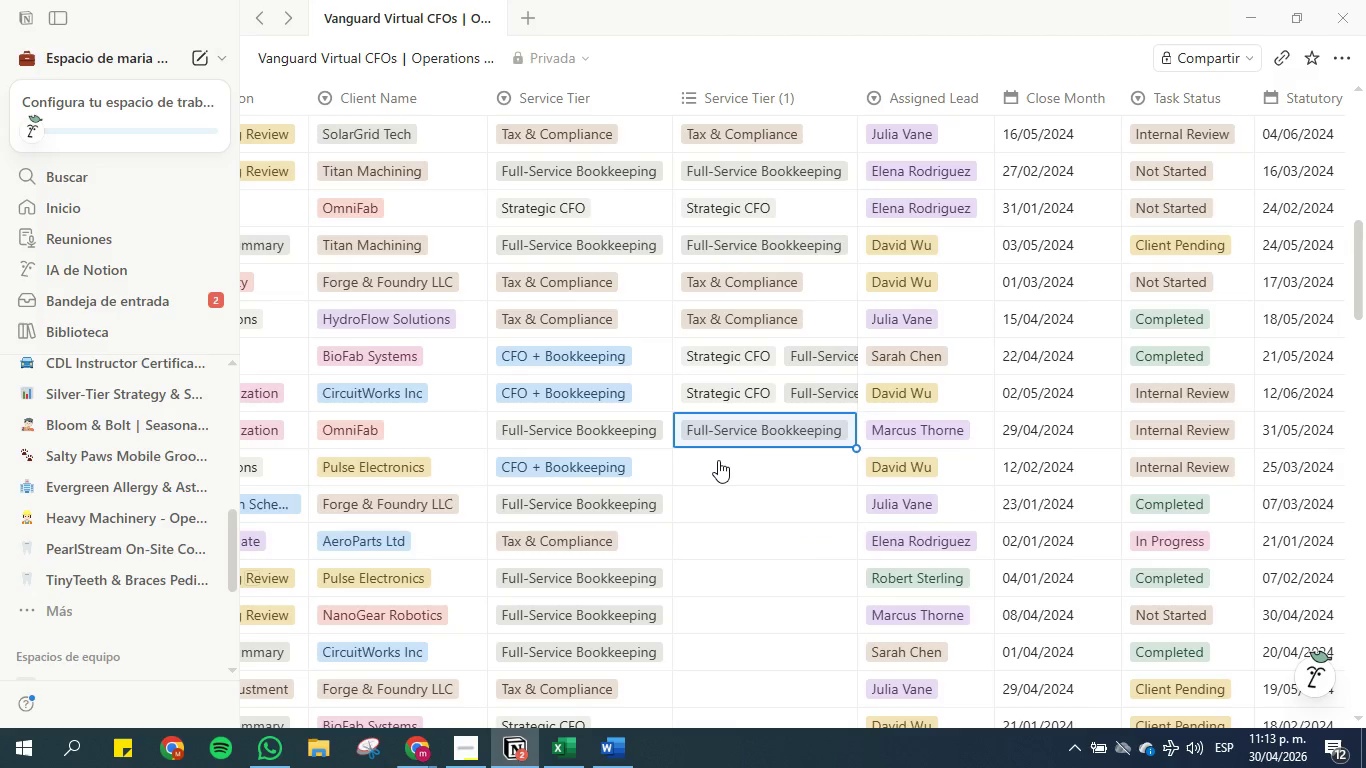 
left_click([711, 447])
 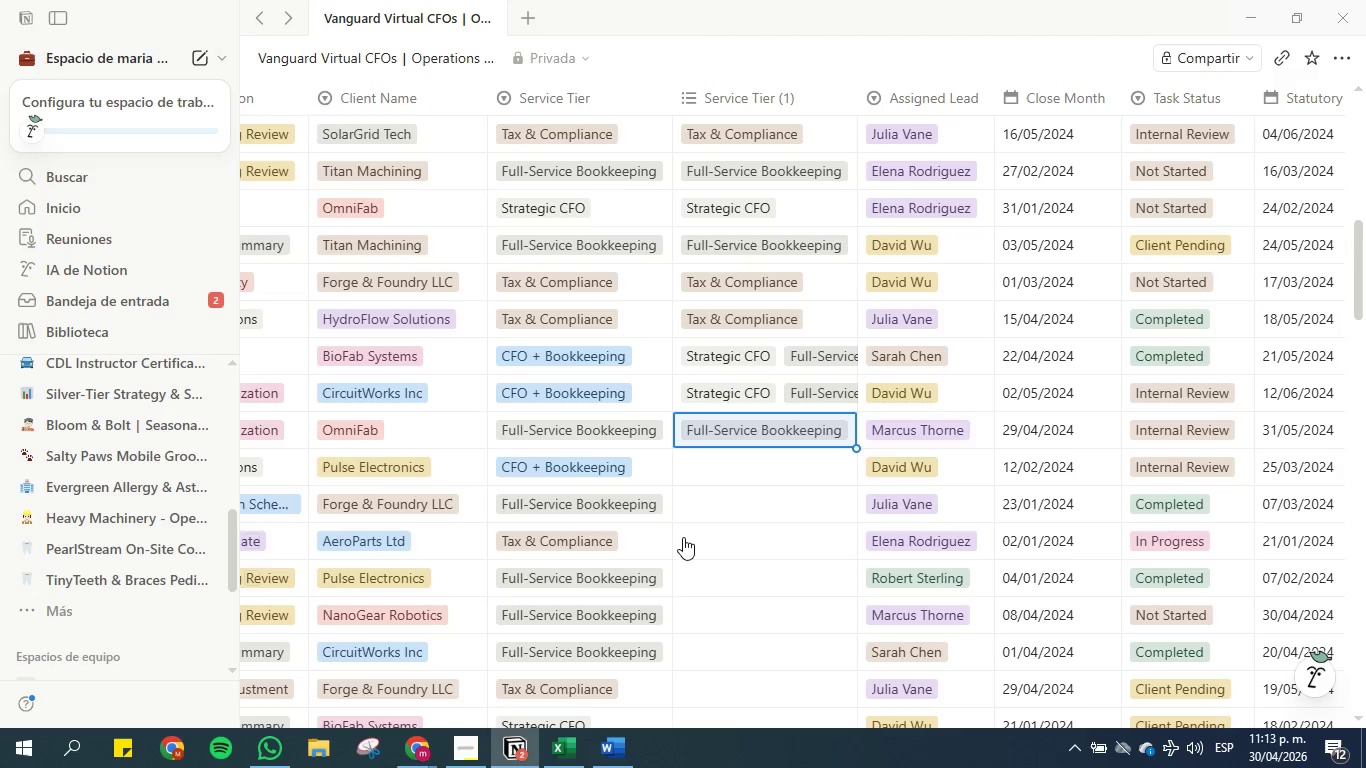 
scroll: coordinate [532, 528], scroll_direction: down, amount: 14.0
 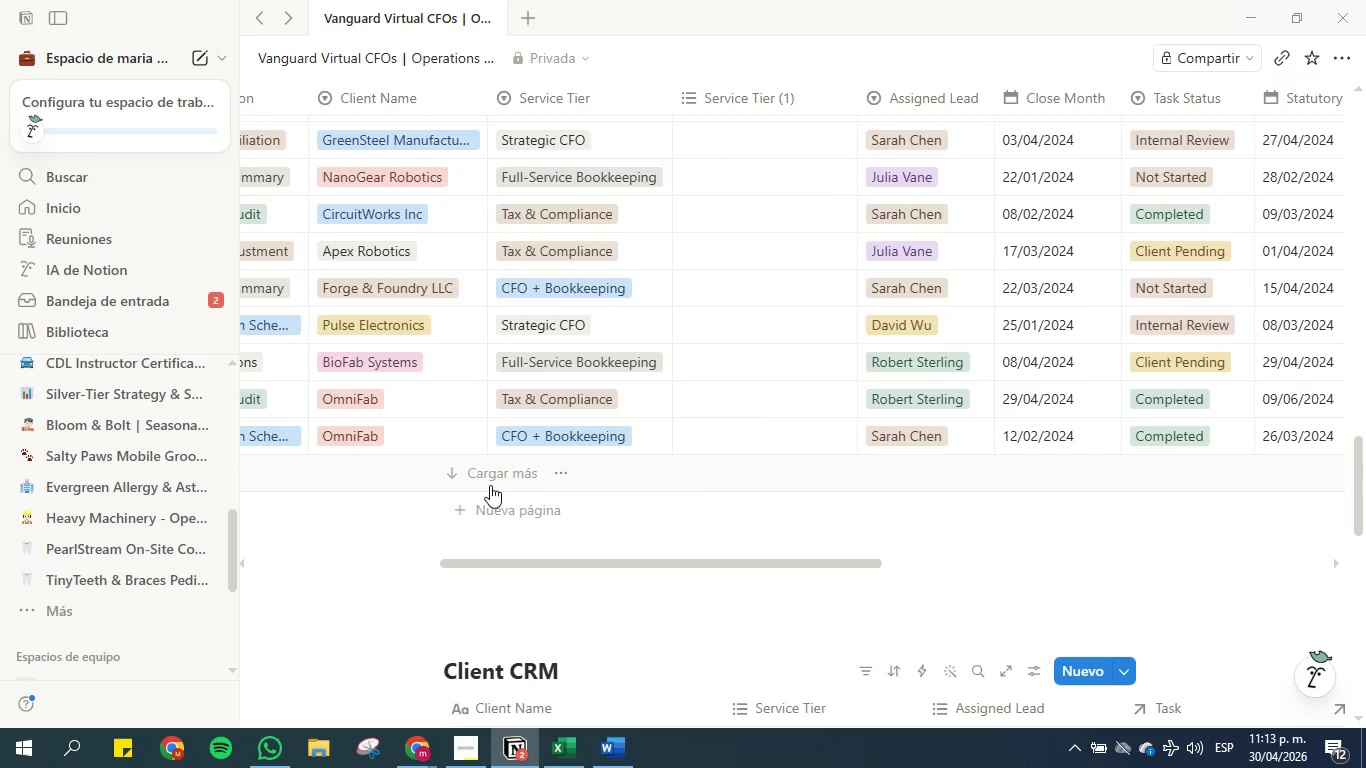 
left_click([490, 480])
 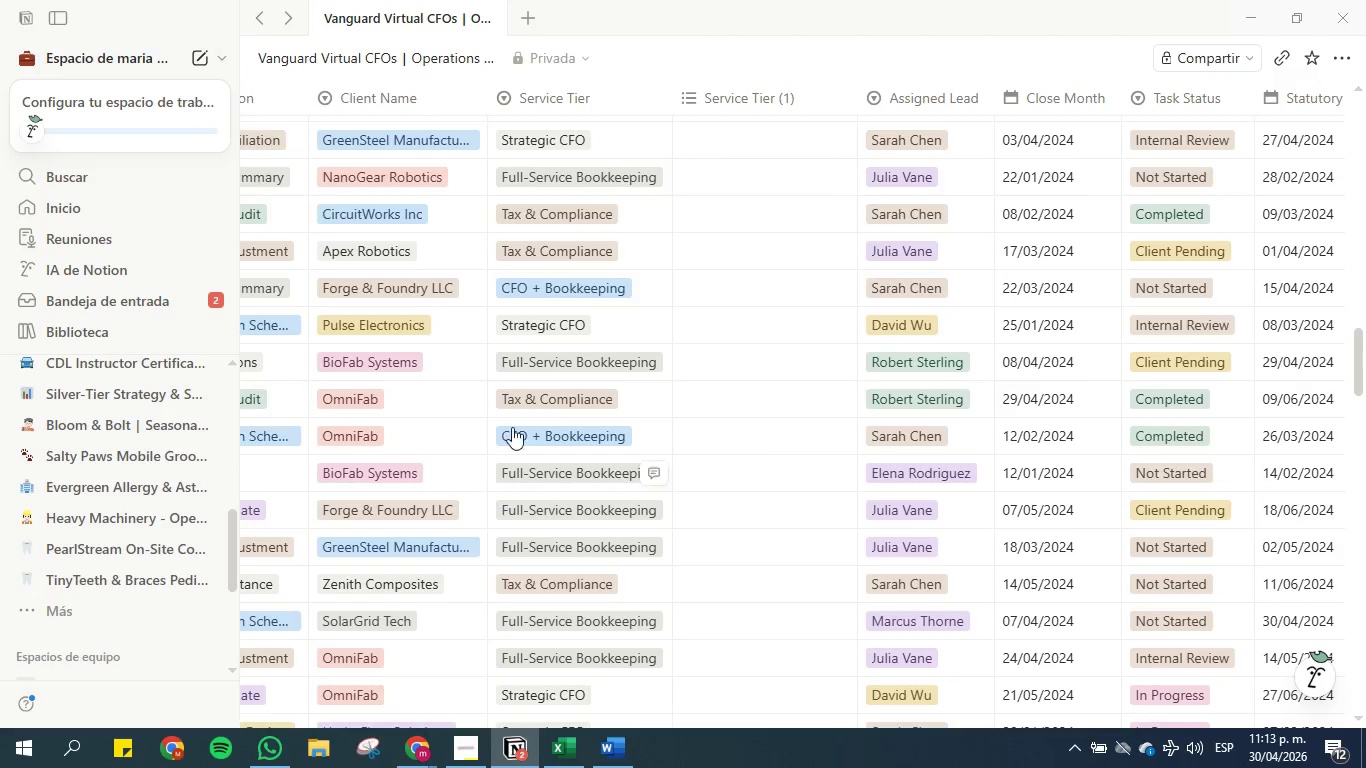 
scroll: coordinate [573, 473], scroll_direction: down, amount: 21.0
 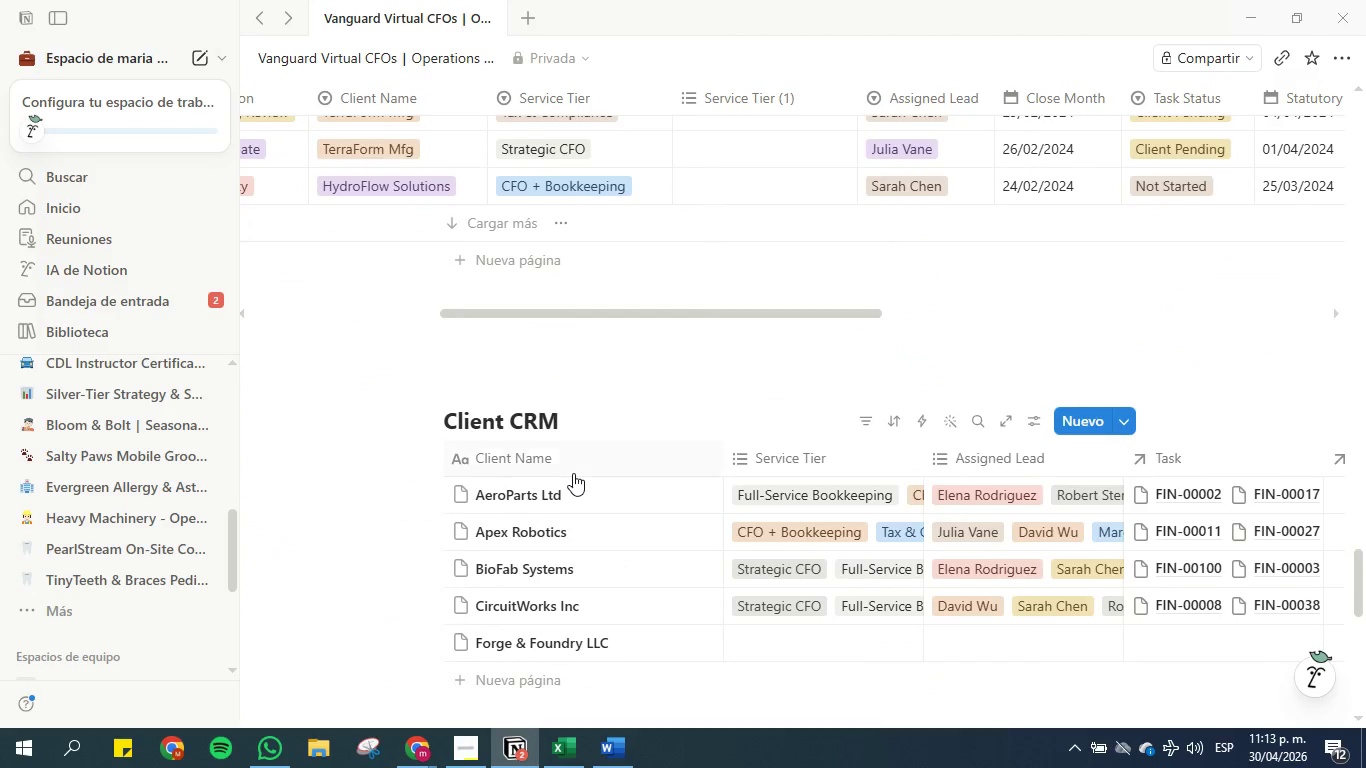 
scroll: coordinate [573, 473], scroll_direction: up, amount: 2.0
 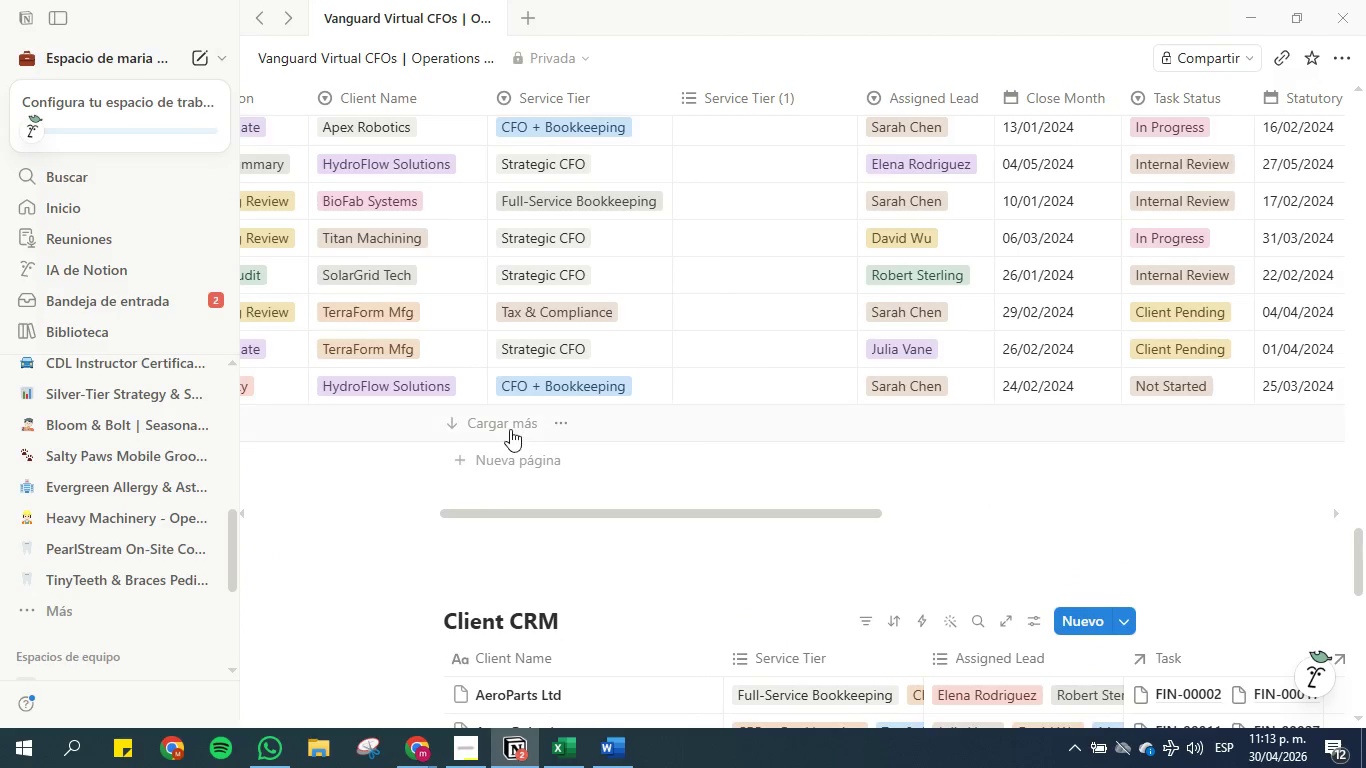 
left_click([509, 420])
 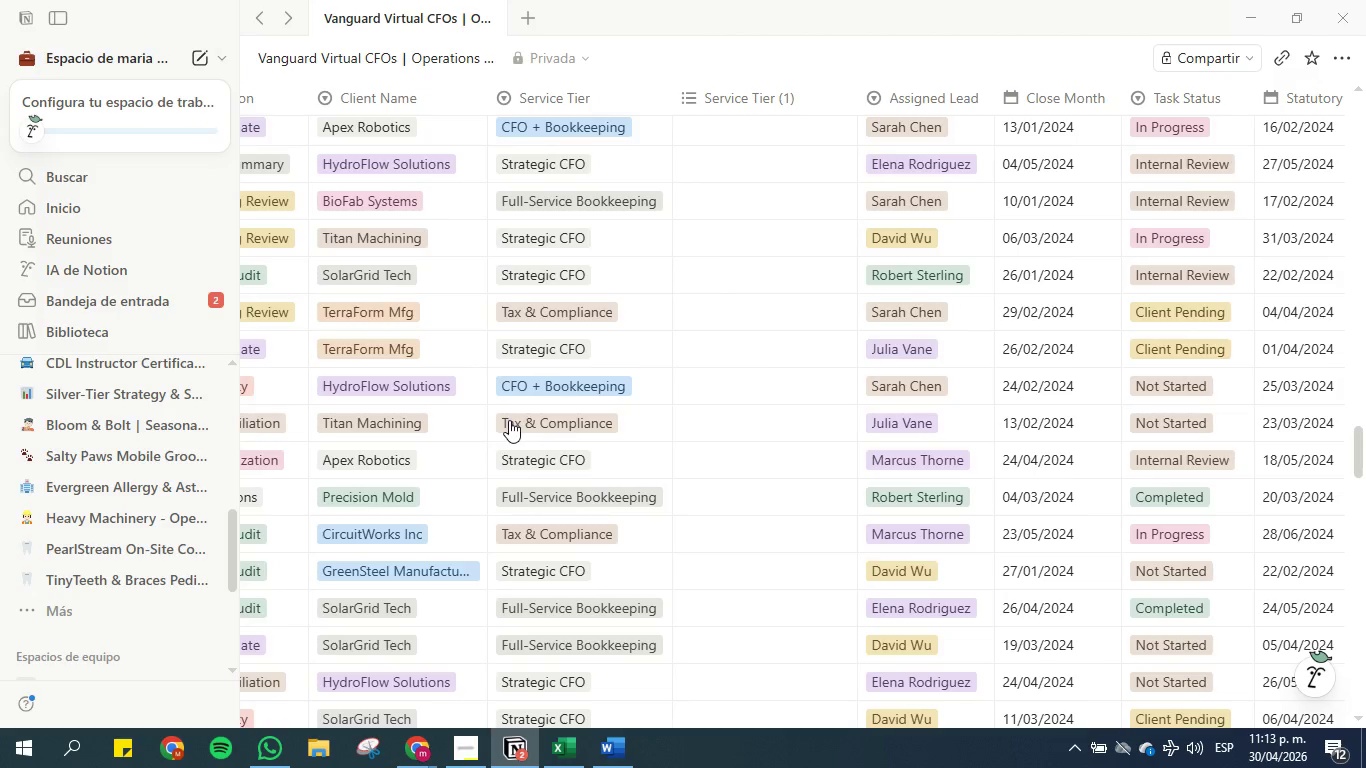 
scroll: coordinate [567, 440], scroll_direction: down, amount: 19.0
 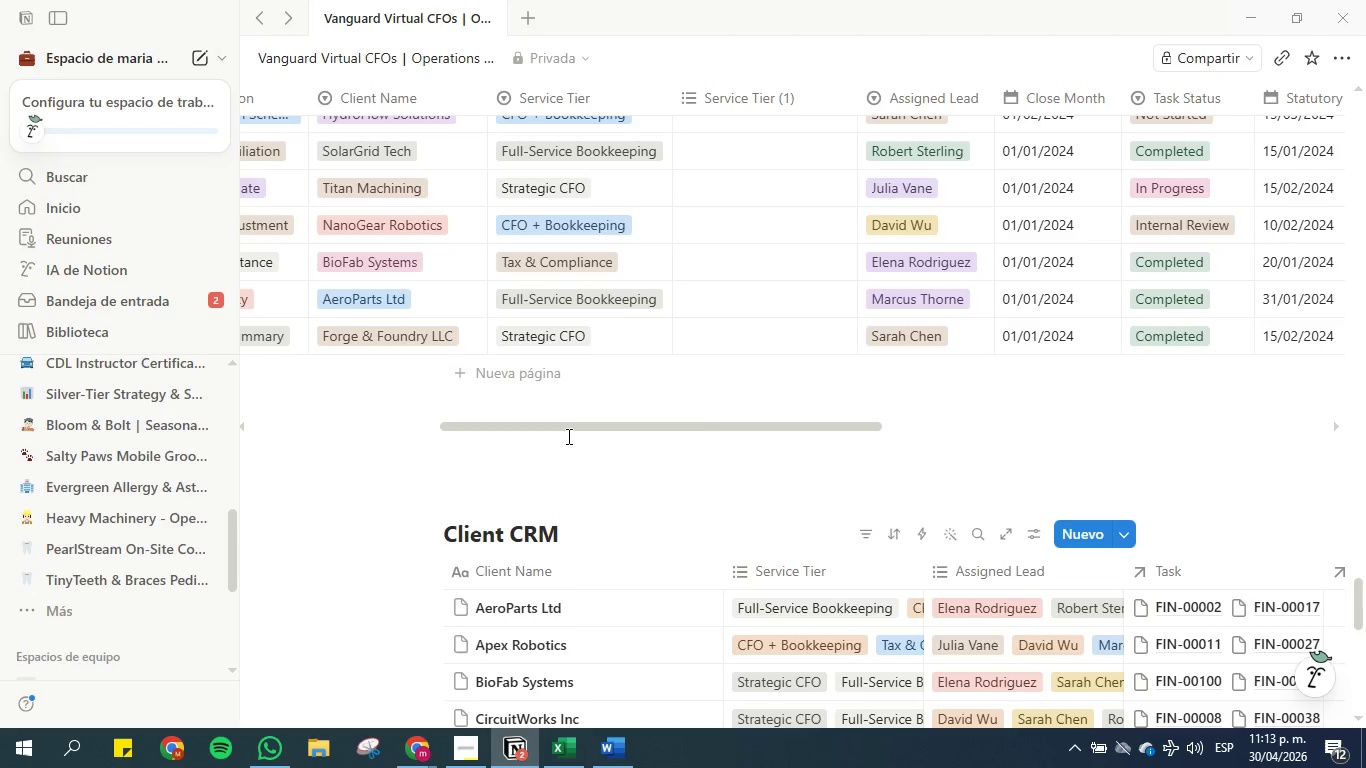 
scroll: coordinate [567, 436], scroll_direction: up, amount: 1.0
 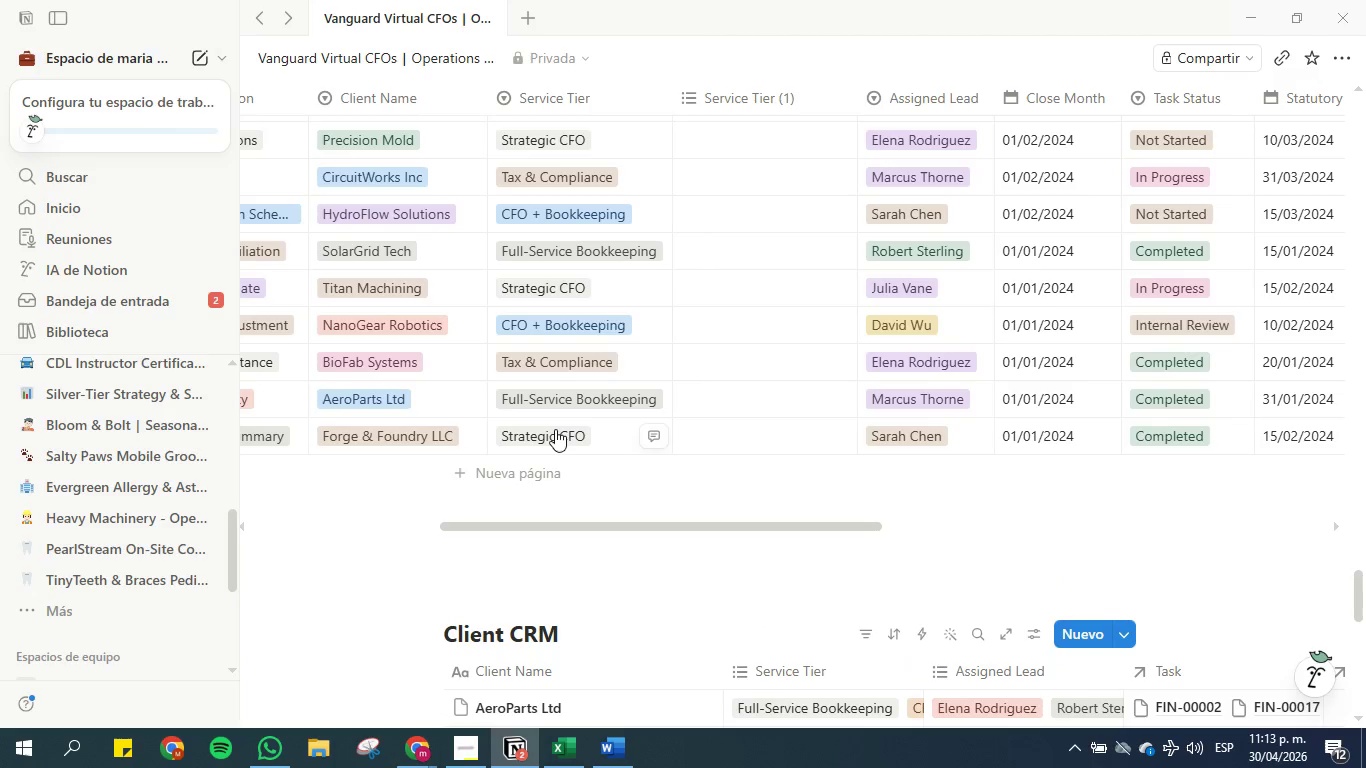 
left_click([556, 427])
 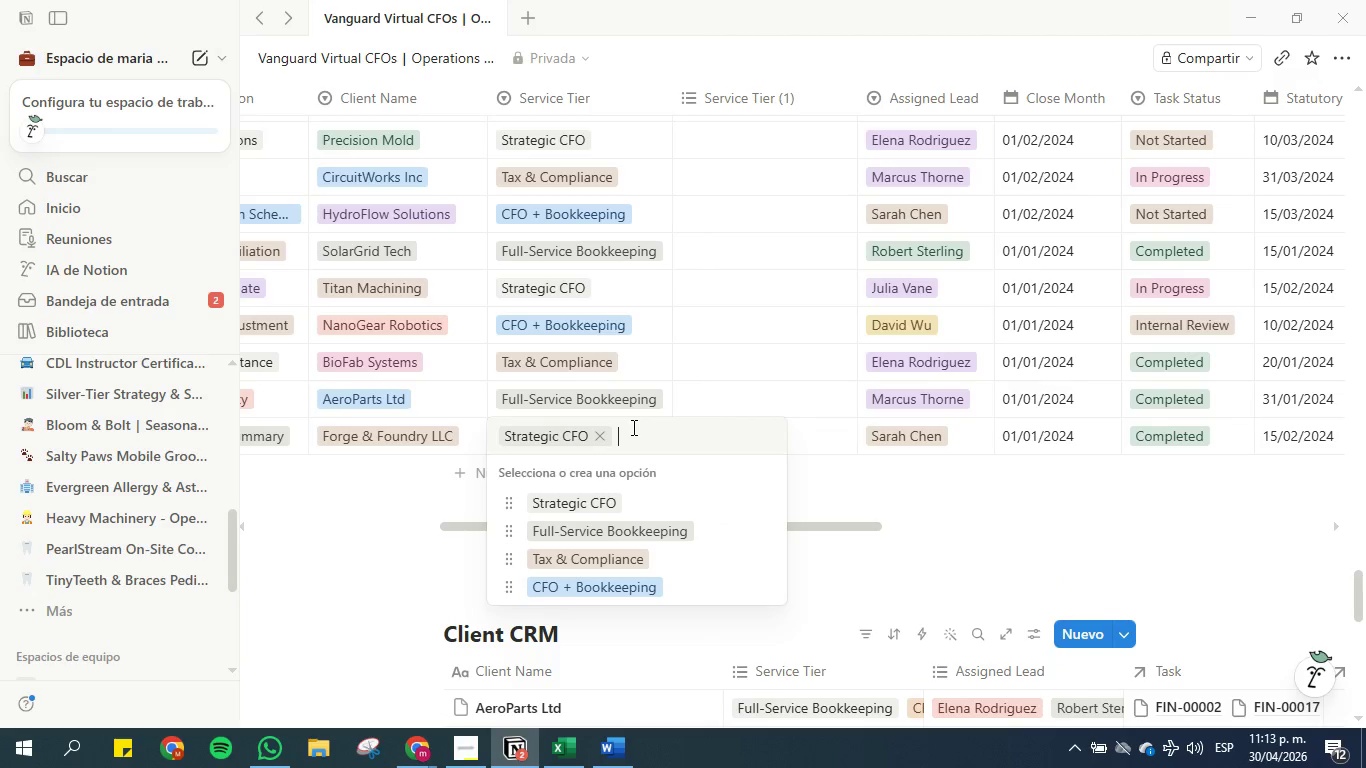 
key(Escape)
 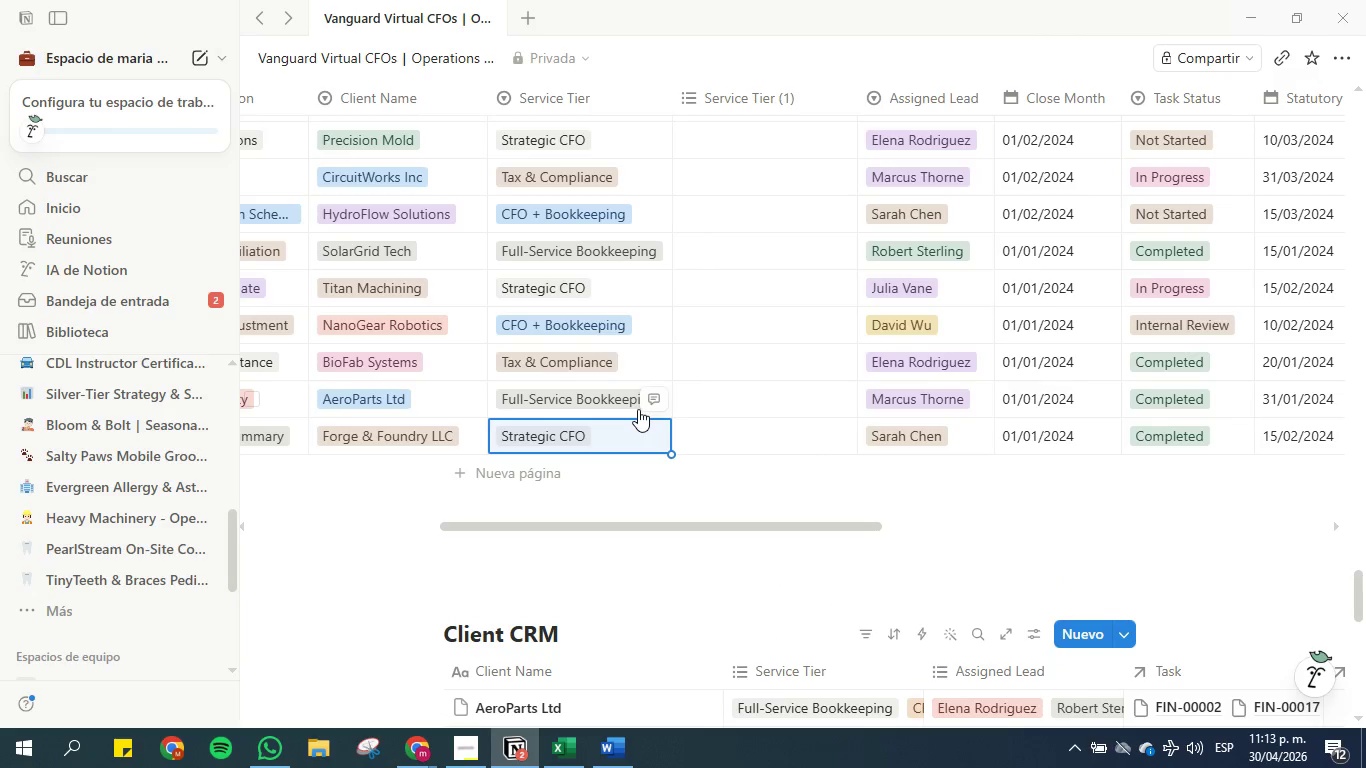 
key(Control+Shift+ArrowUp)
 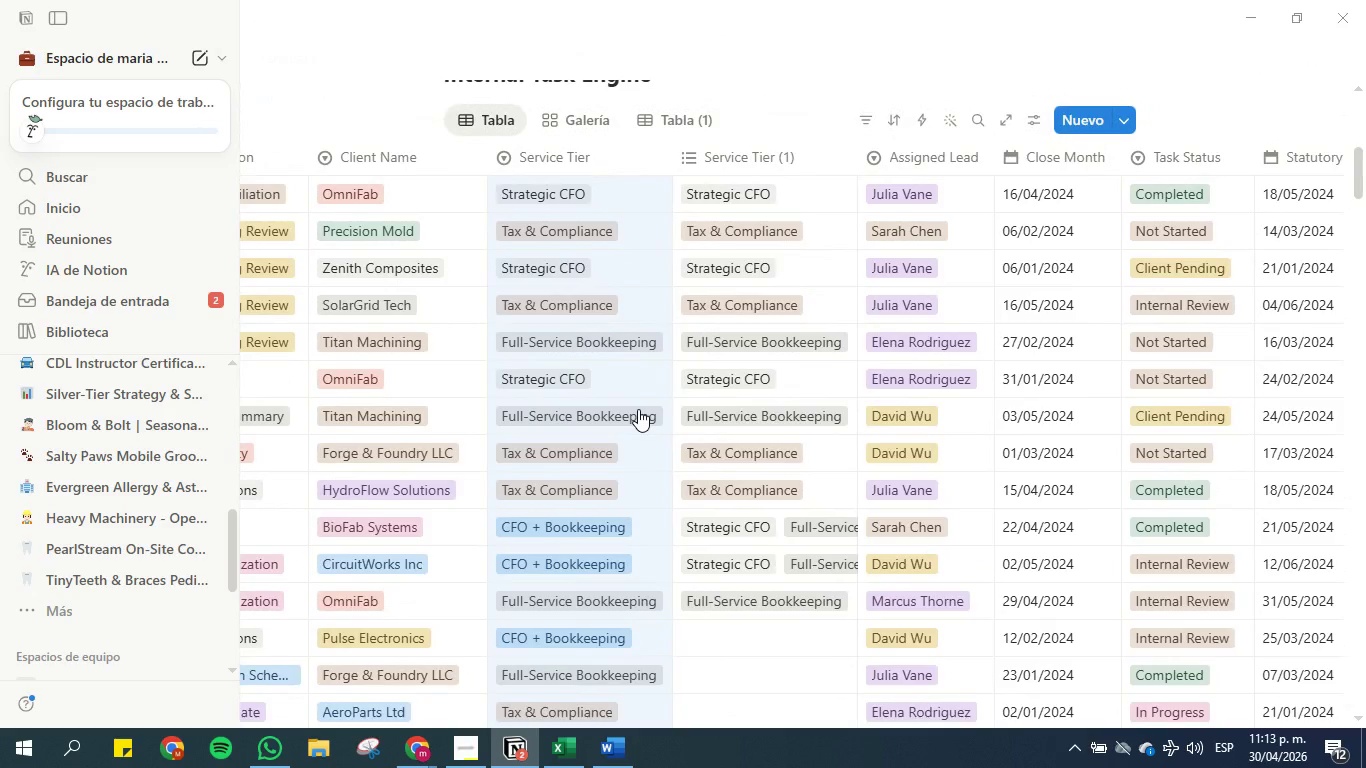 
key(Control+C)
 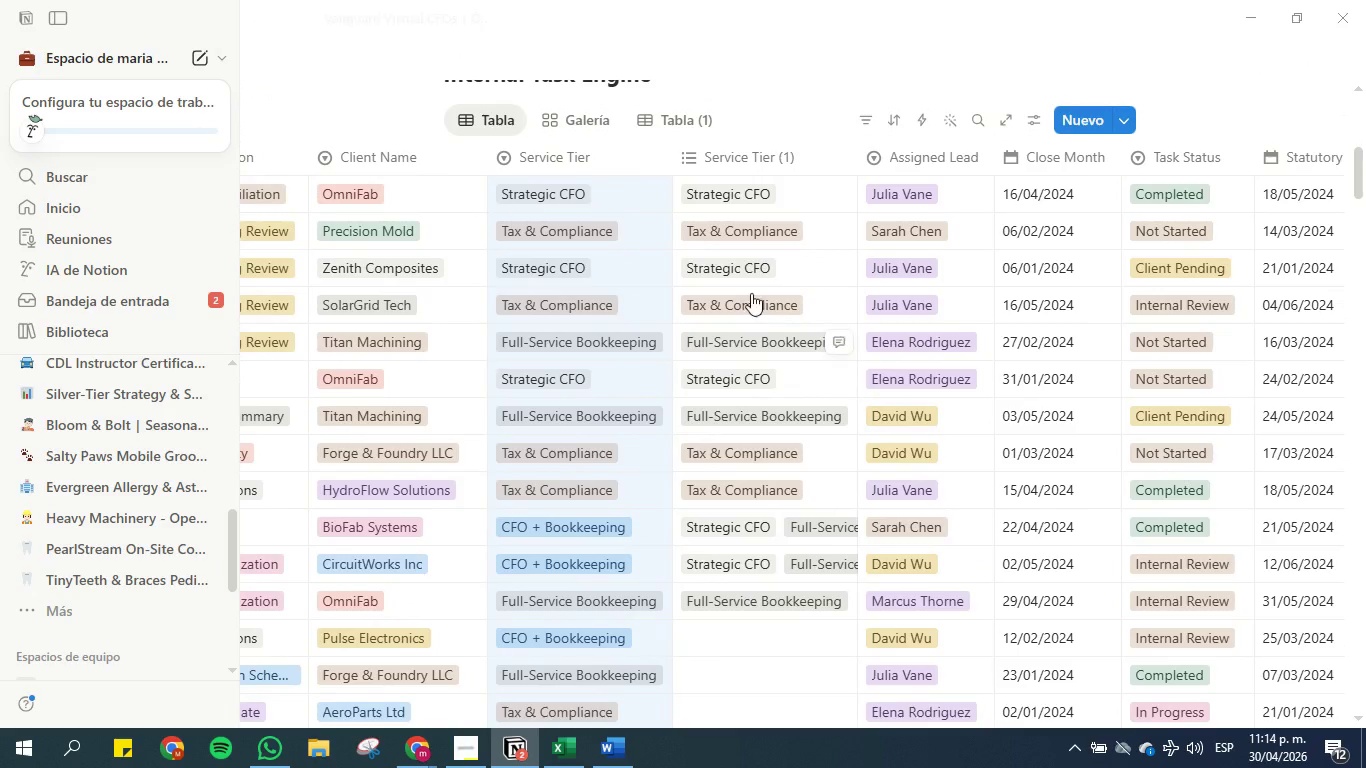 
scroll: coordinate [757, 267], scroll_direction: up, amount: 2.0
 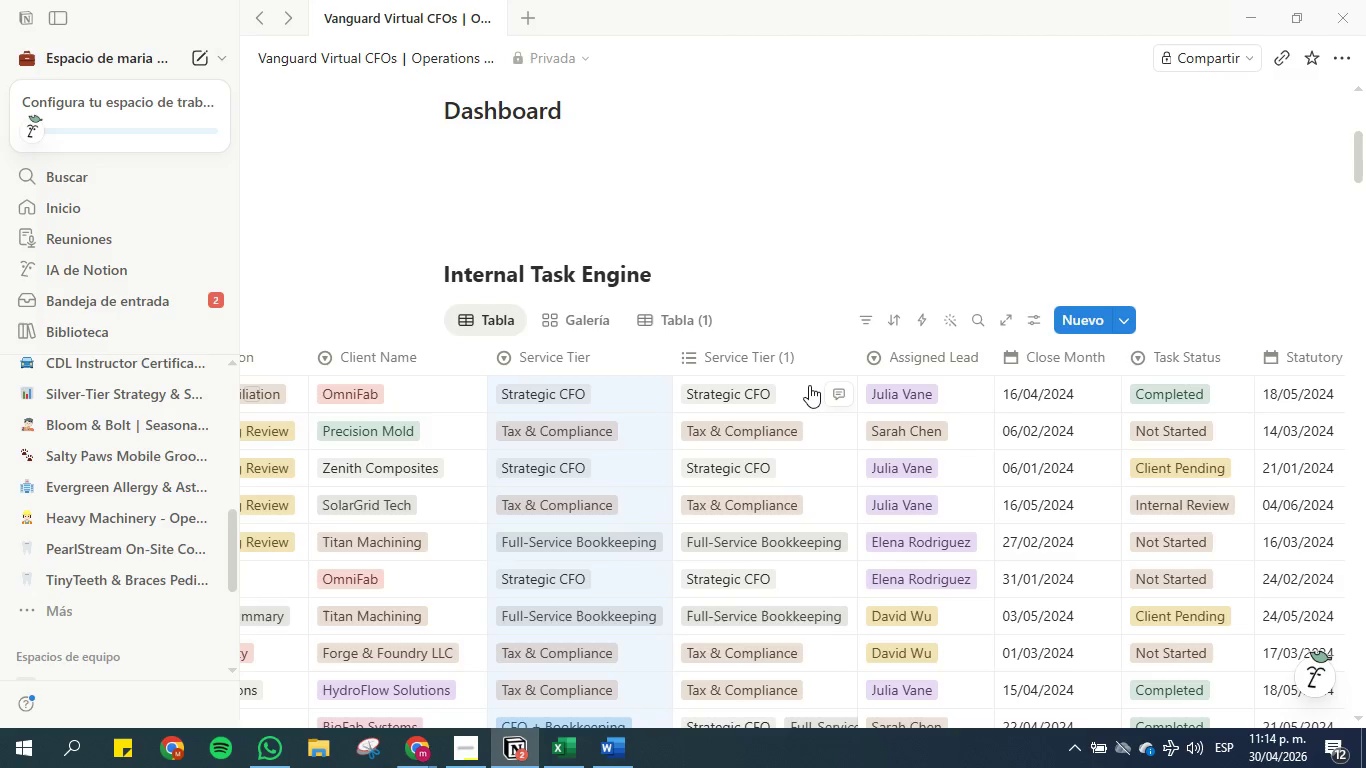 
left_click([809, 385])
 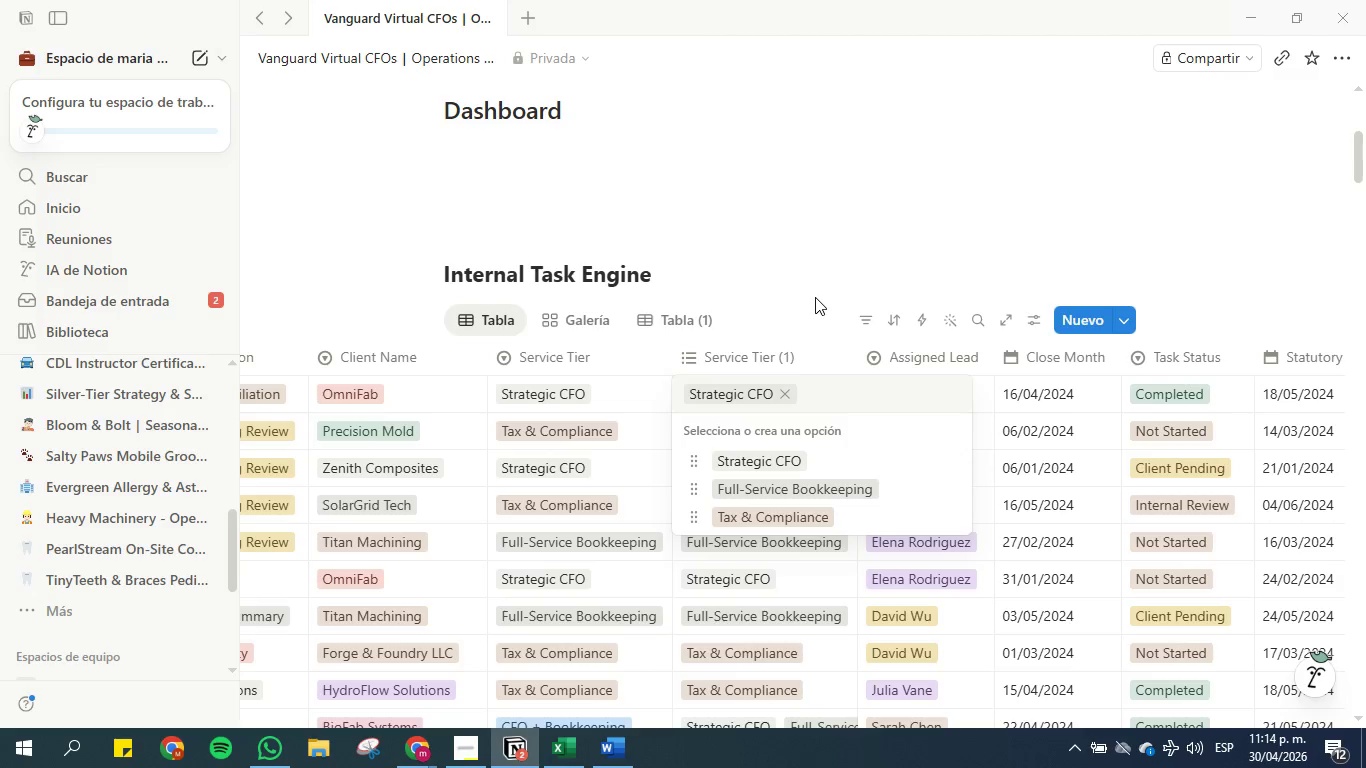 
key(Escape)
 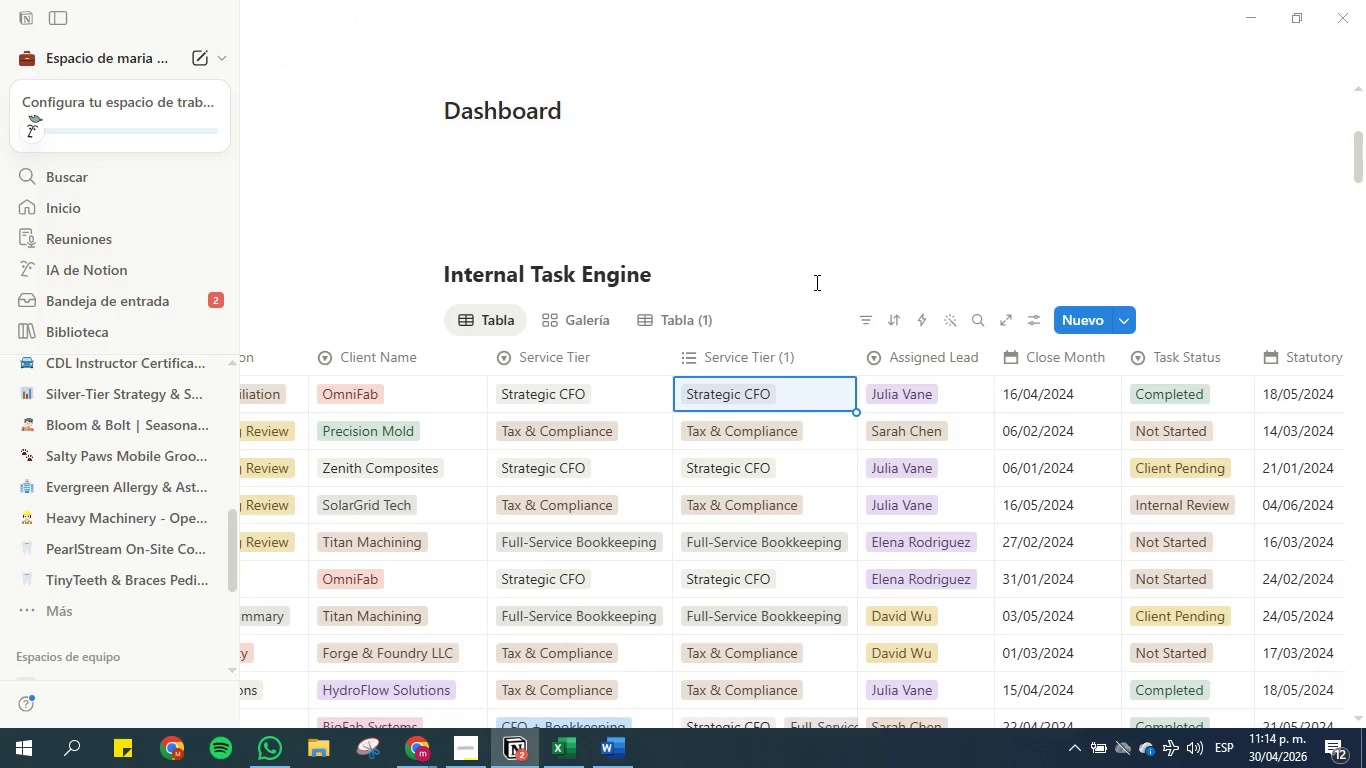 
key(Control+Shift+ArrowDown)
 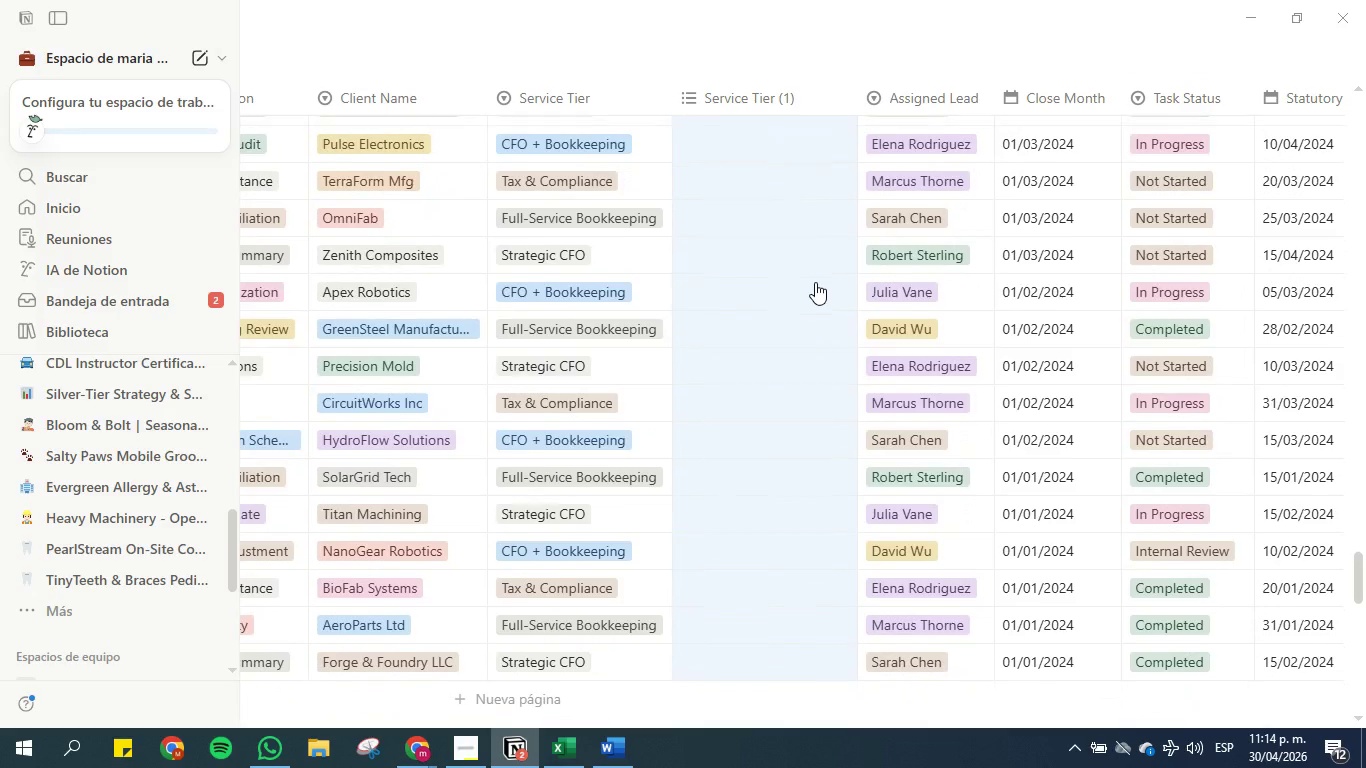 
key(Control+V)
 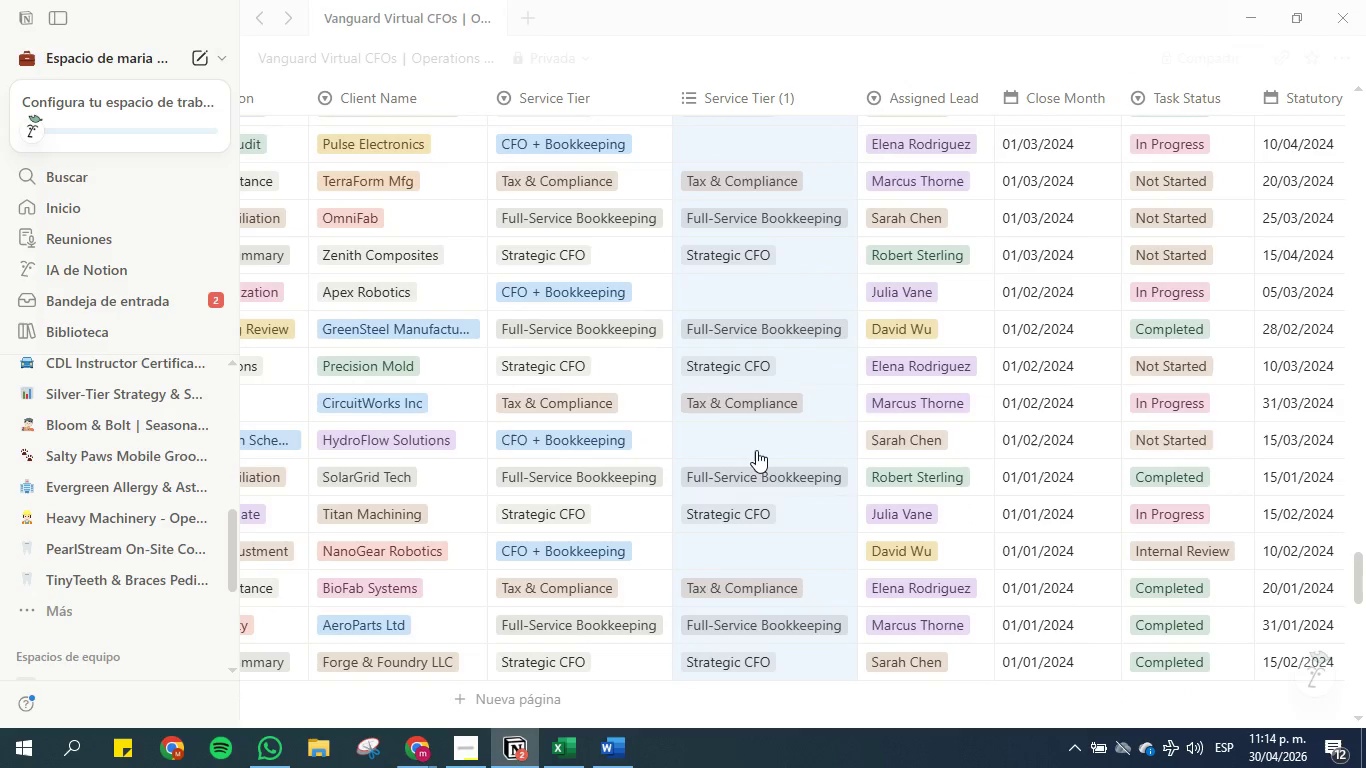 
left_click([711, 543])
 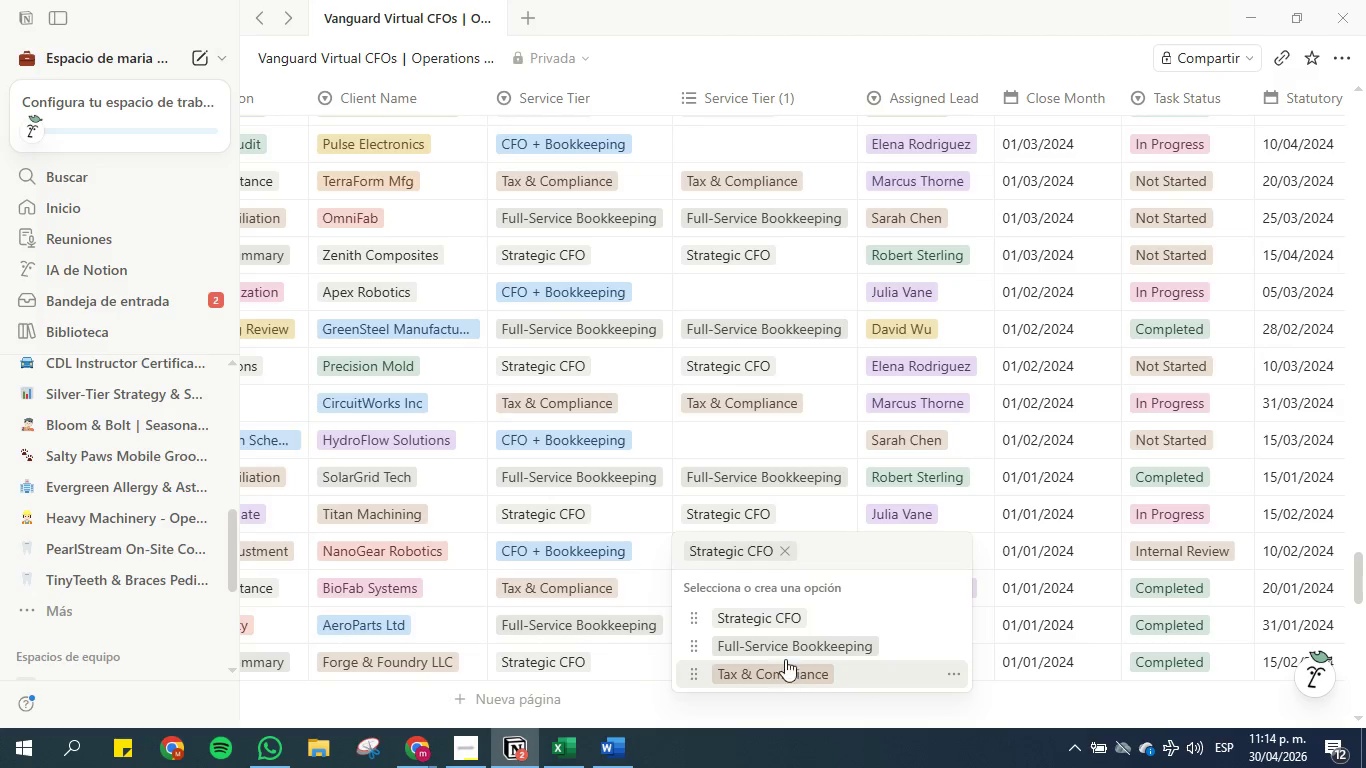 
left_click([786, 647])
 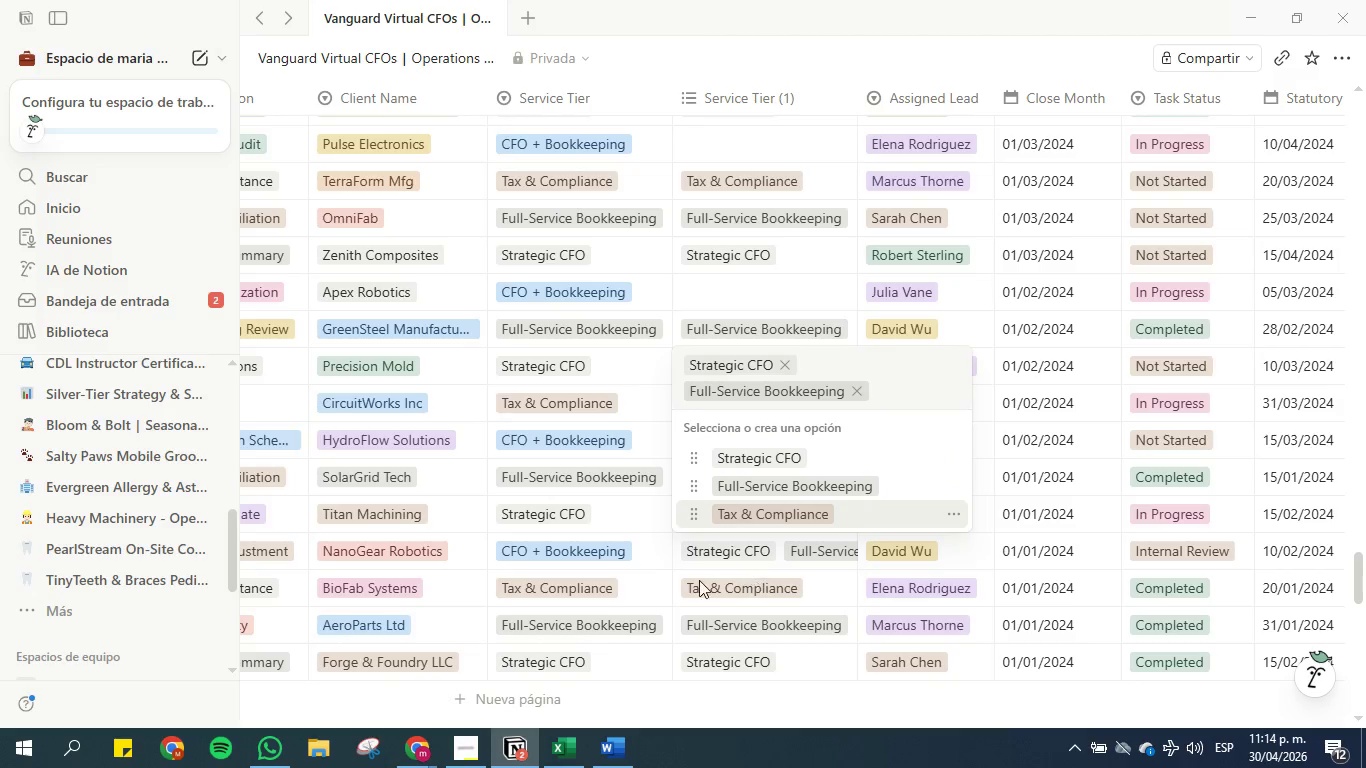 
left_click([769, 708])
 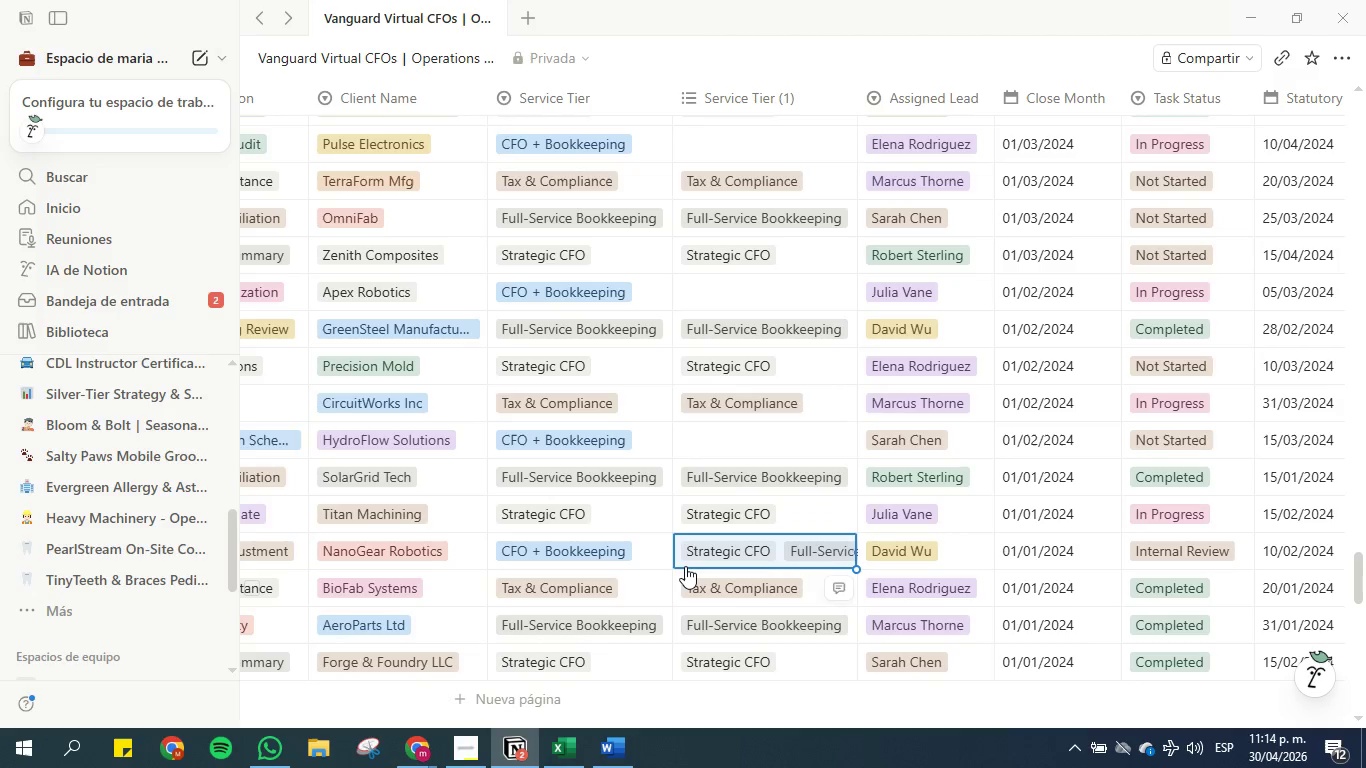 
key(Control+C)
 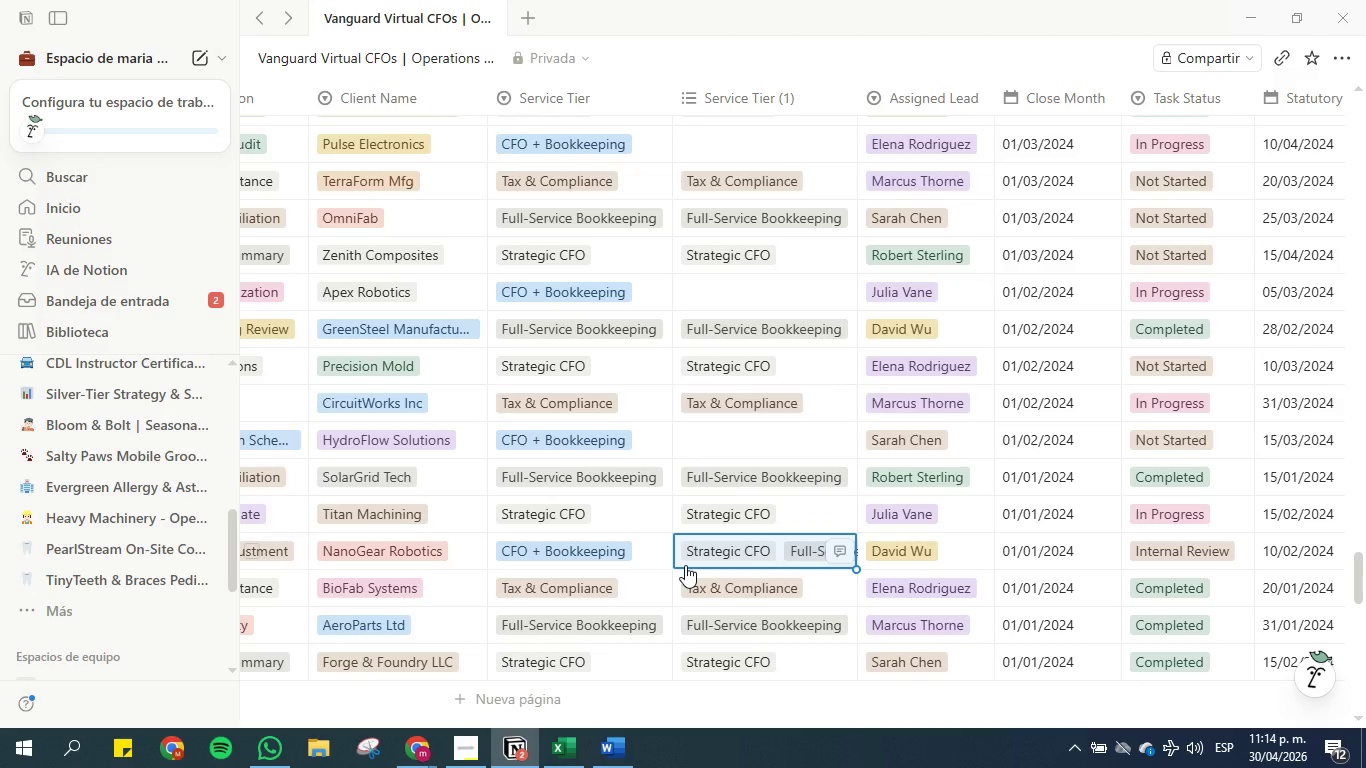 
key(ArrowUp)
 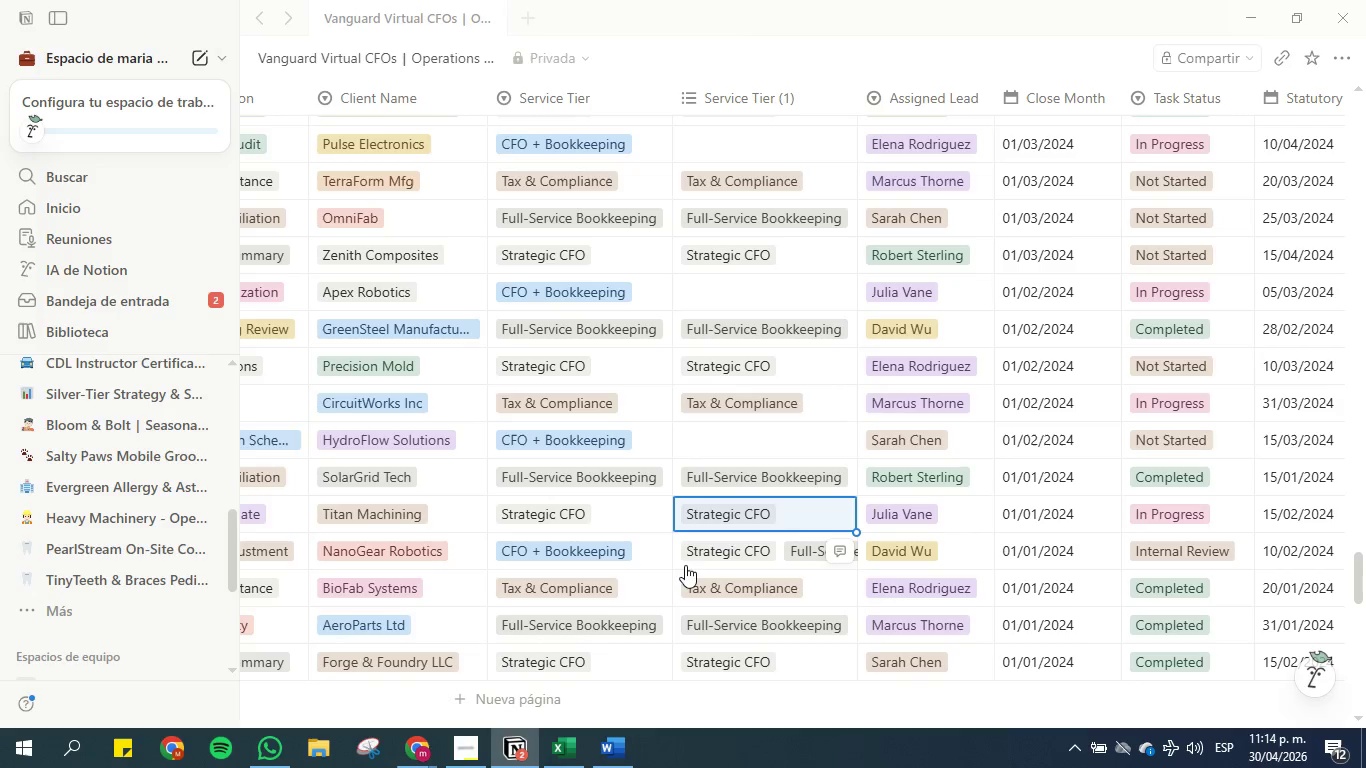 
key(ArrowUp)
 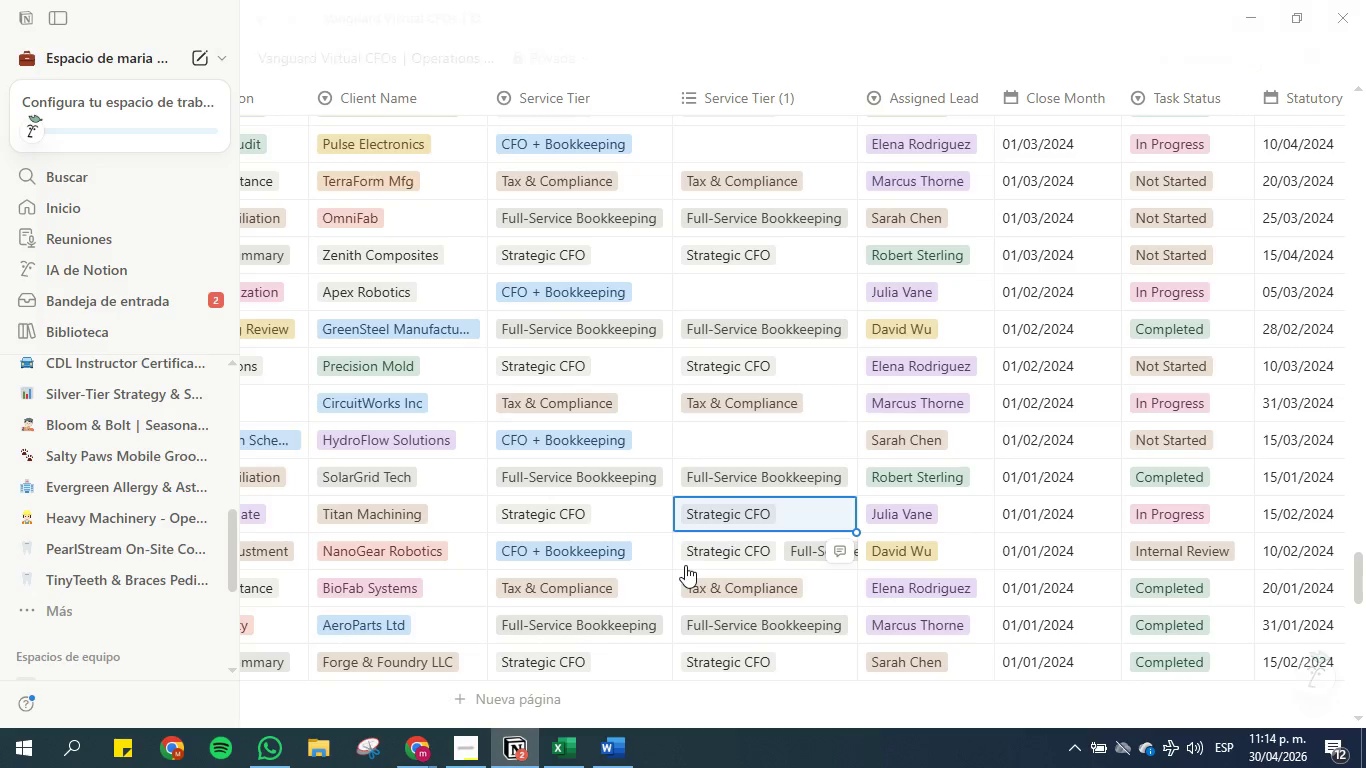 
key(ArrowUp)
 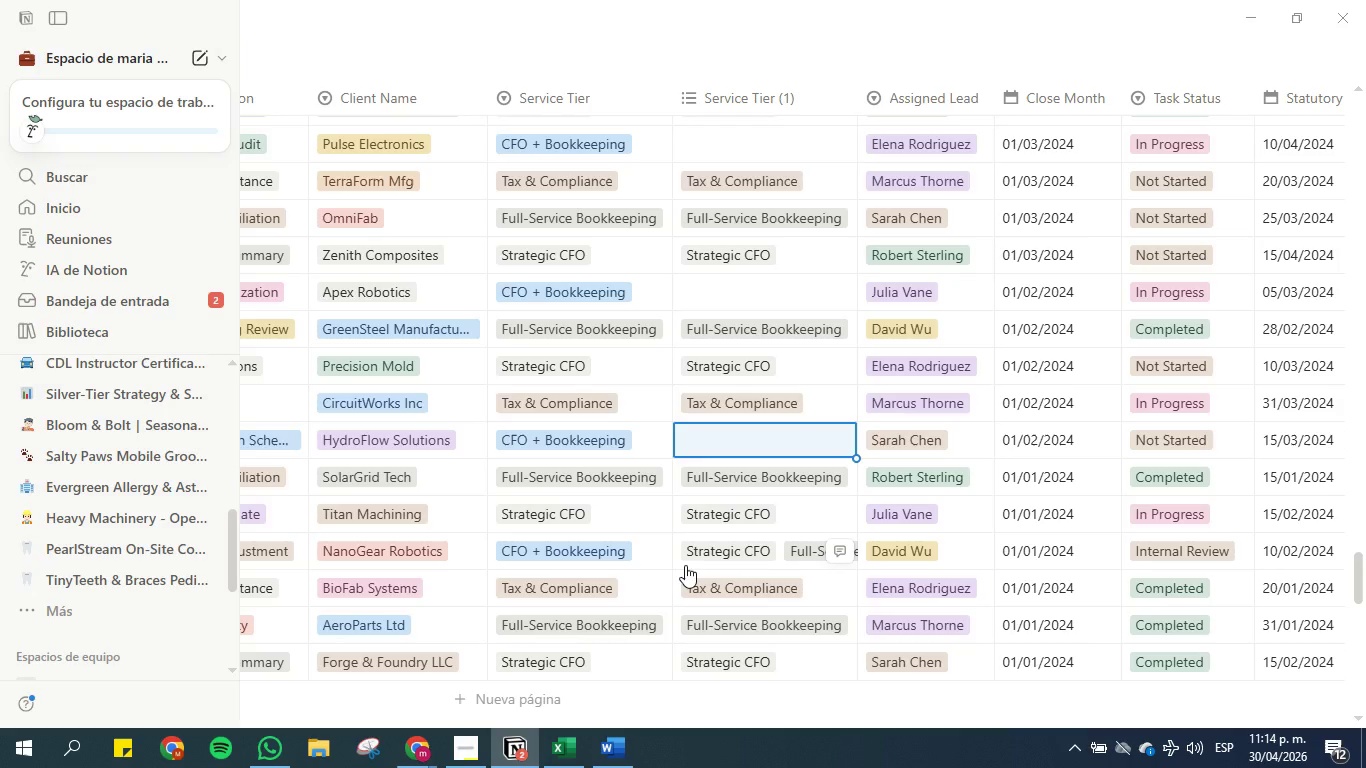 
key(Control+V)
 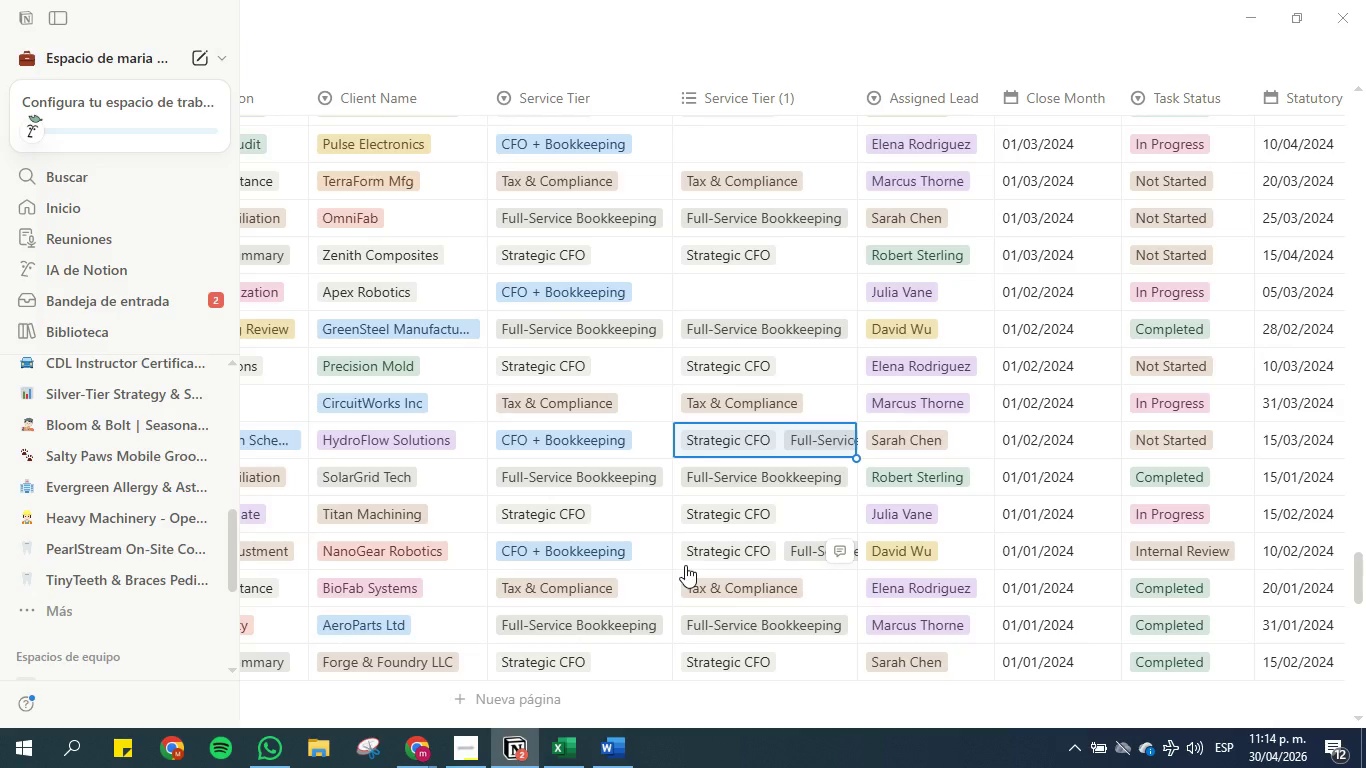 
key(ArrowUp)
 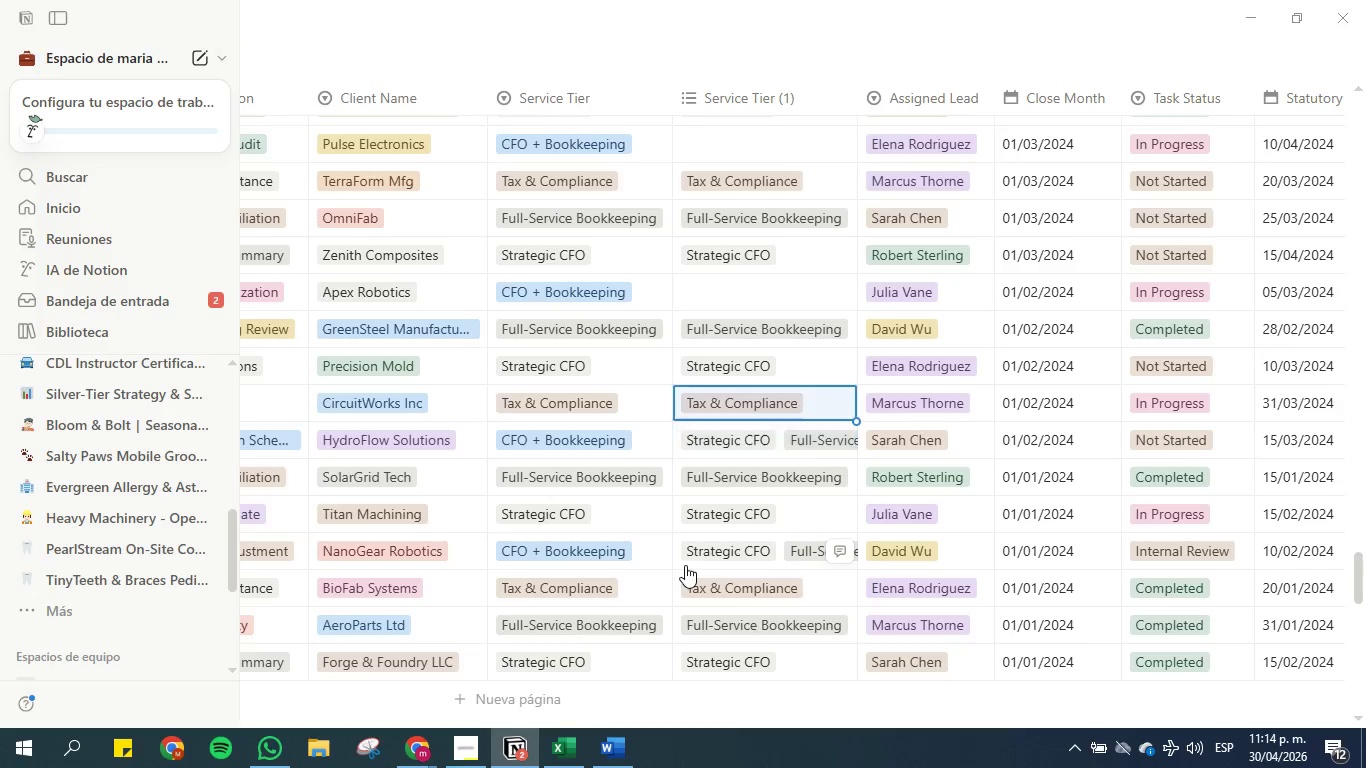 
key(ArrowUp)
 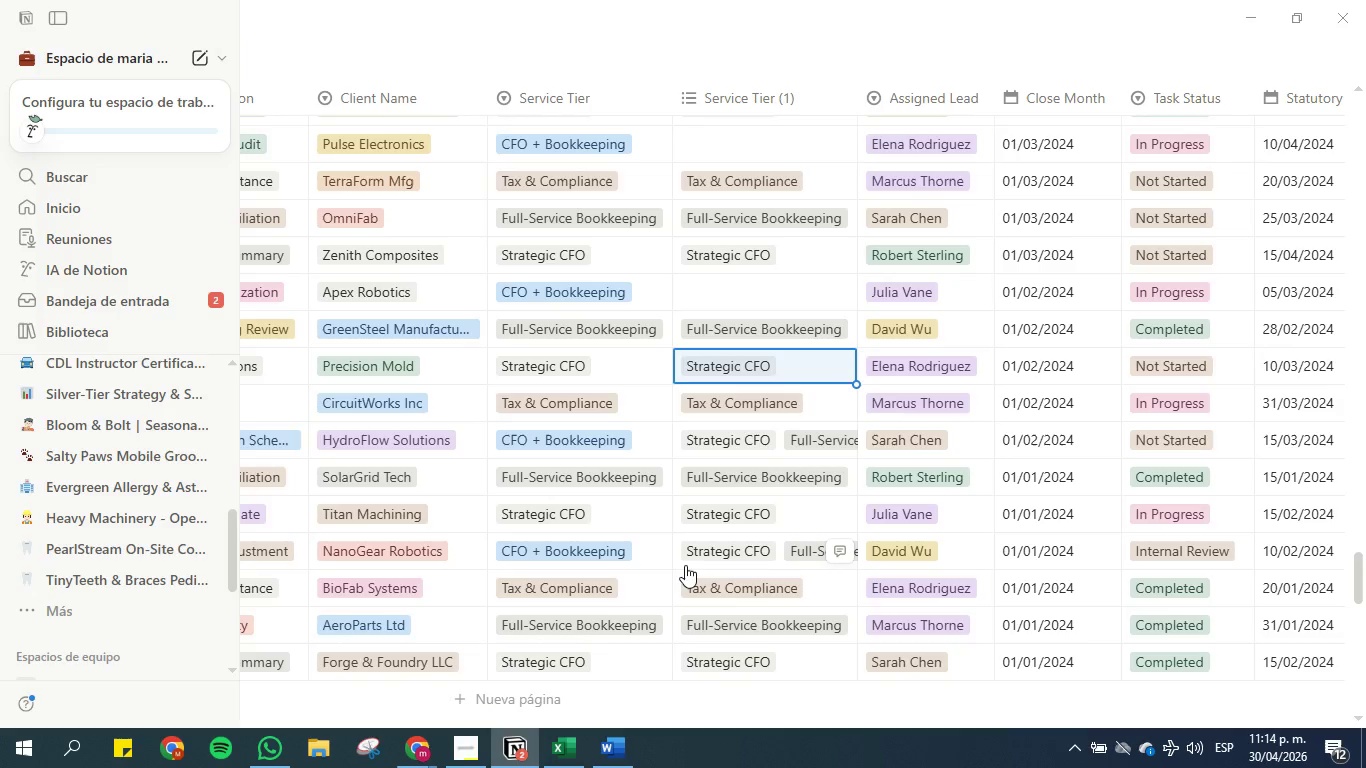 
key(ArrowUp)
 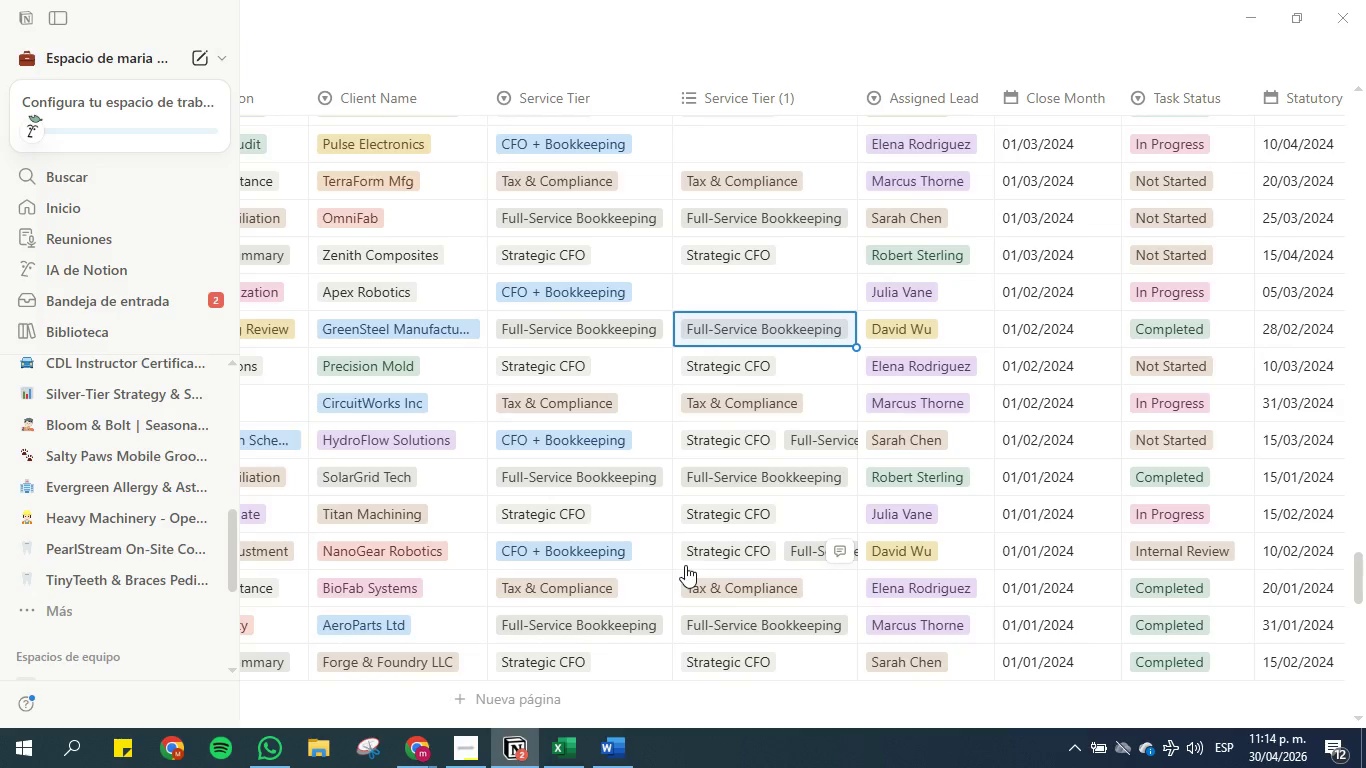 
key(ArrowUp)
 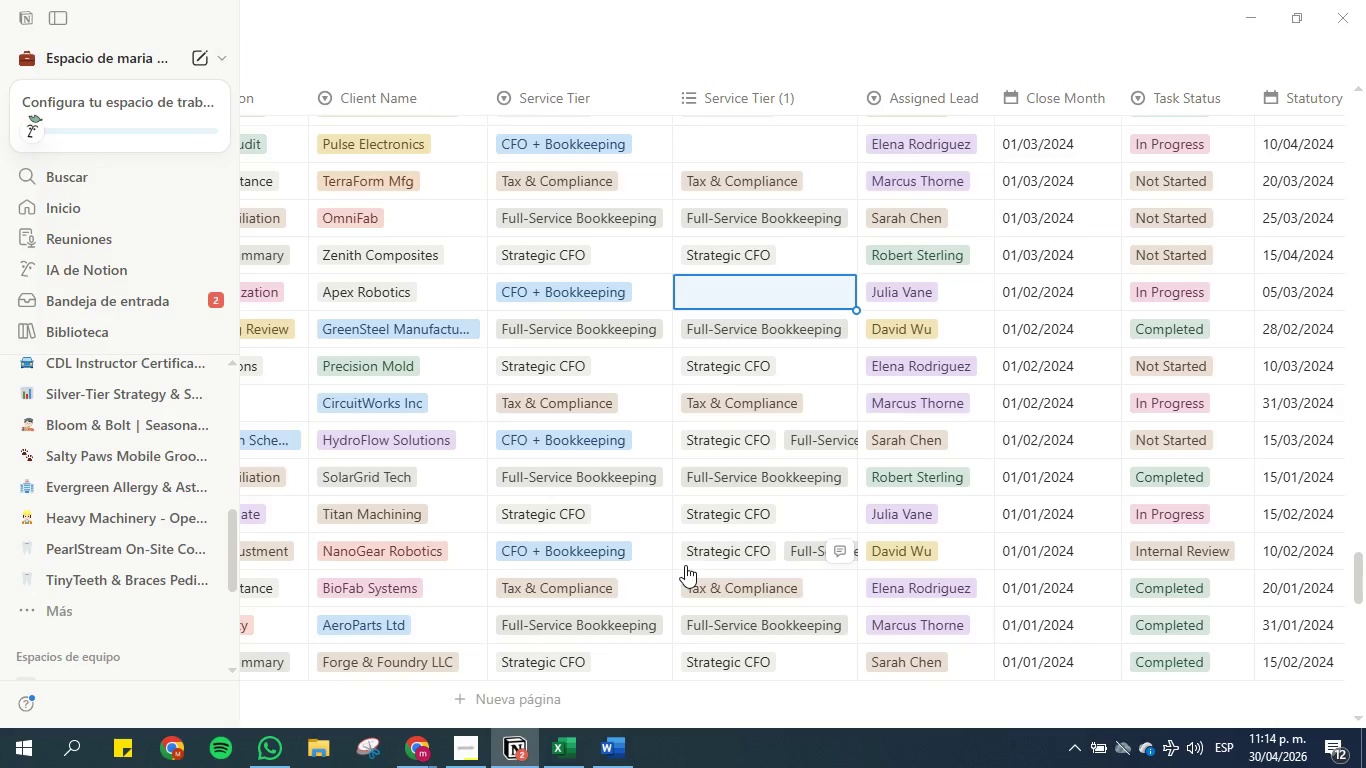 
key(Control+V)
 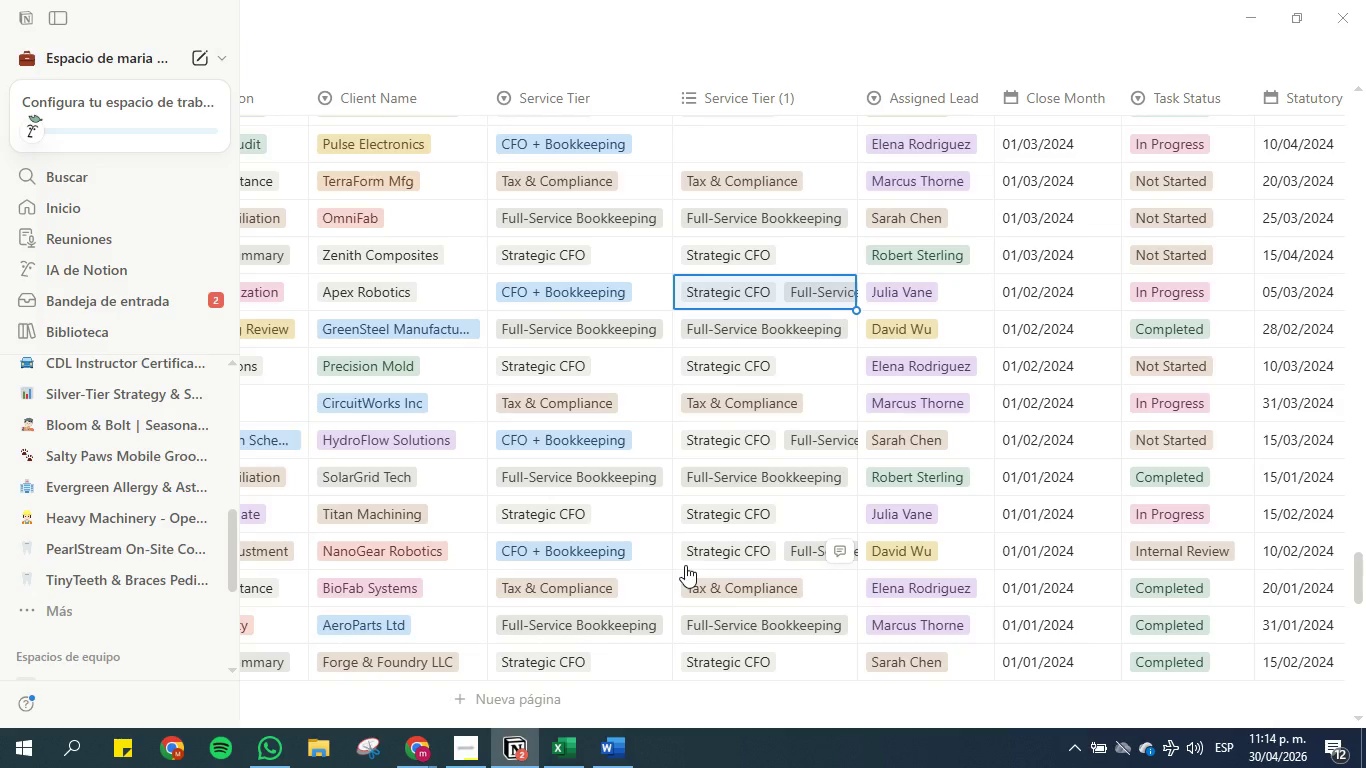 
key(ArrowUp)
 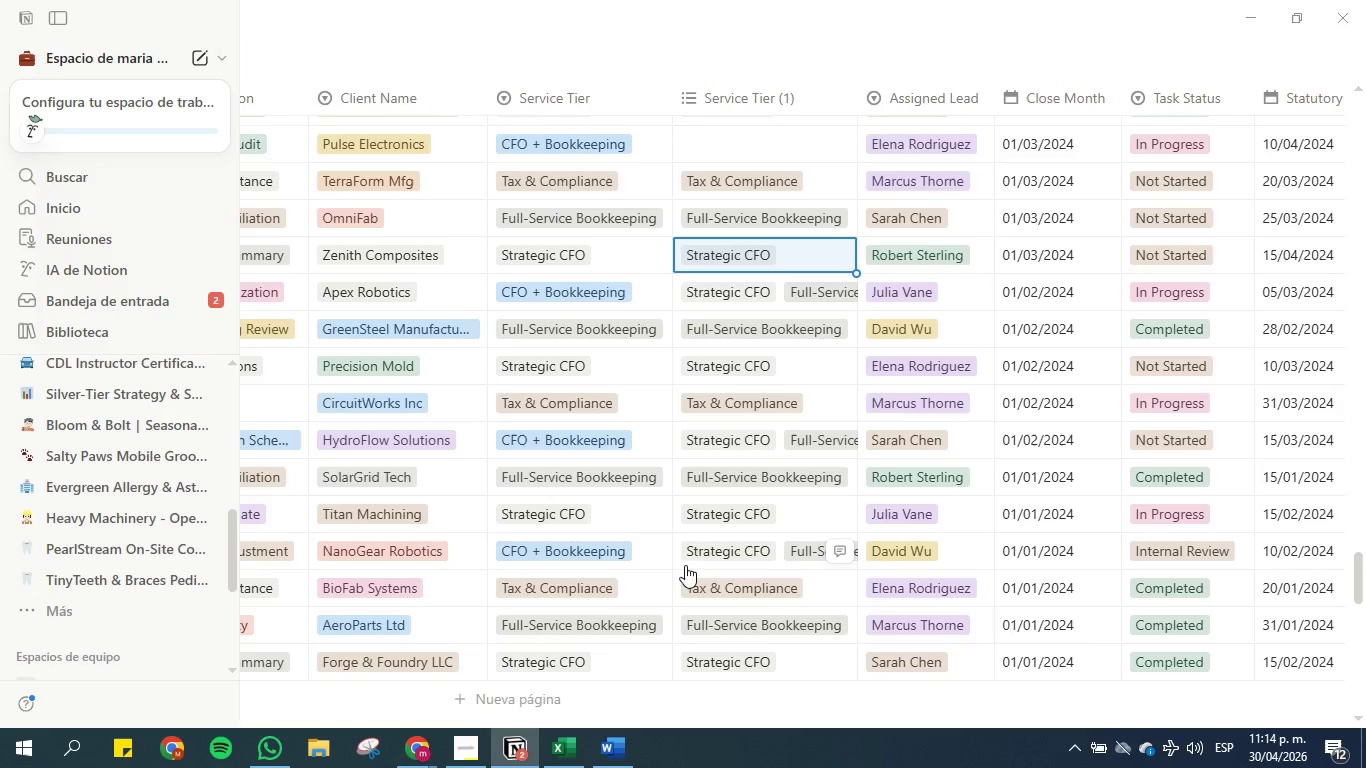 
key(ArrowUp)
 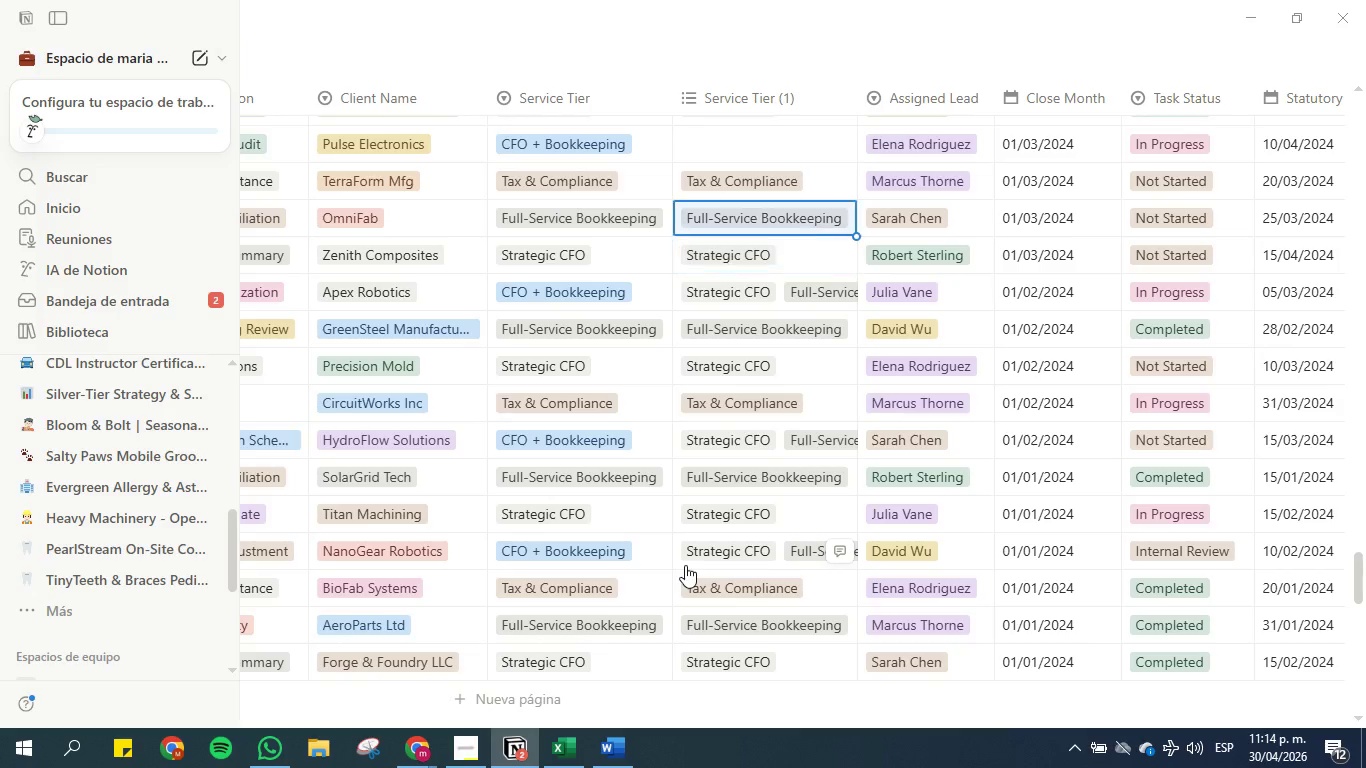 
key(ArrowUp)
 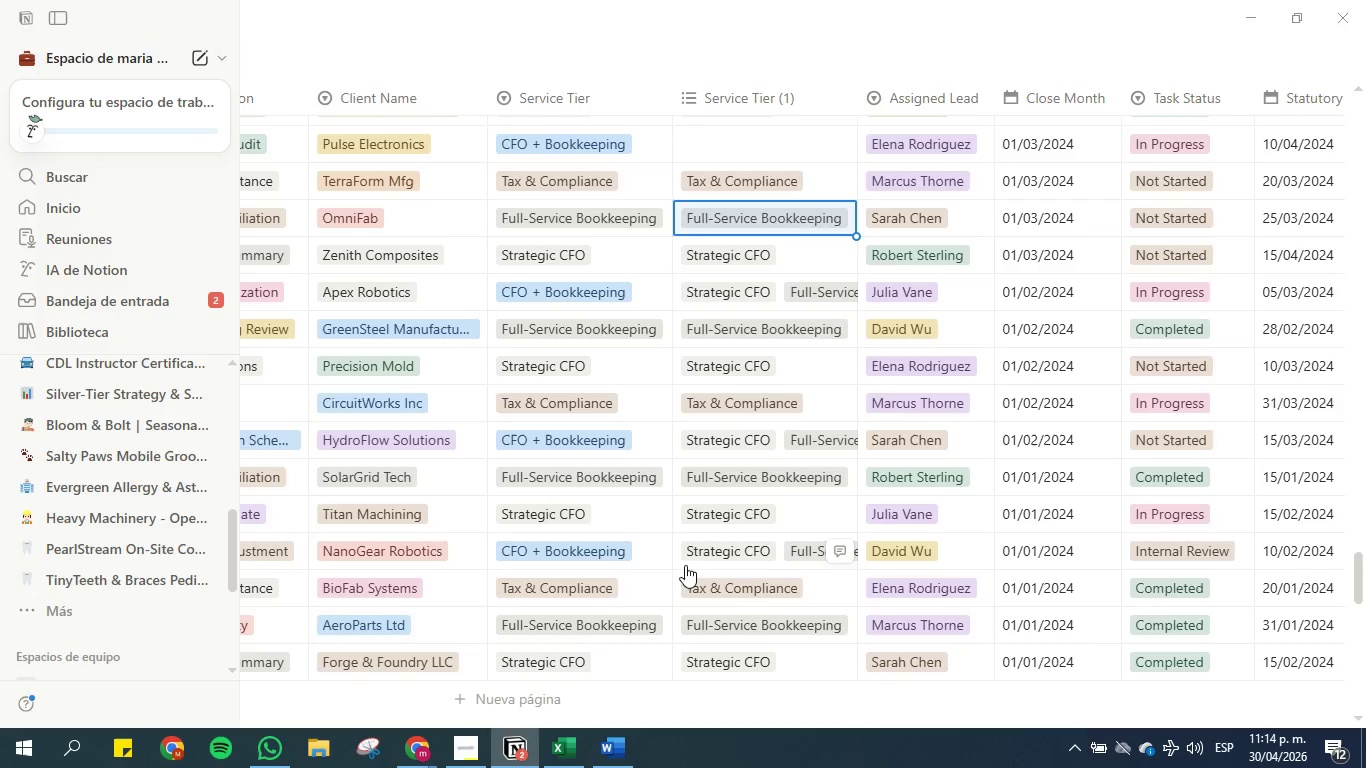 
key(ArrowUp)
 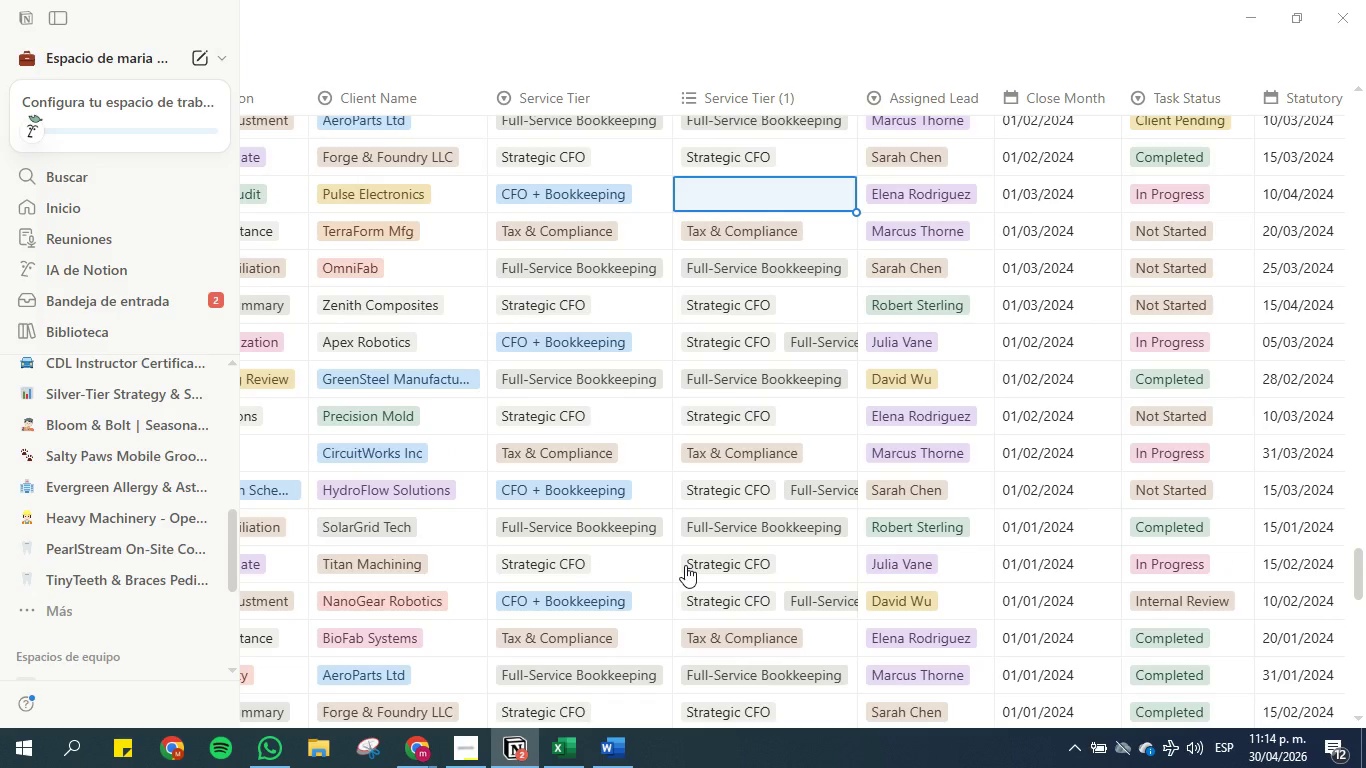 
key(Control+V)
 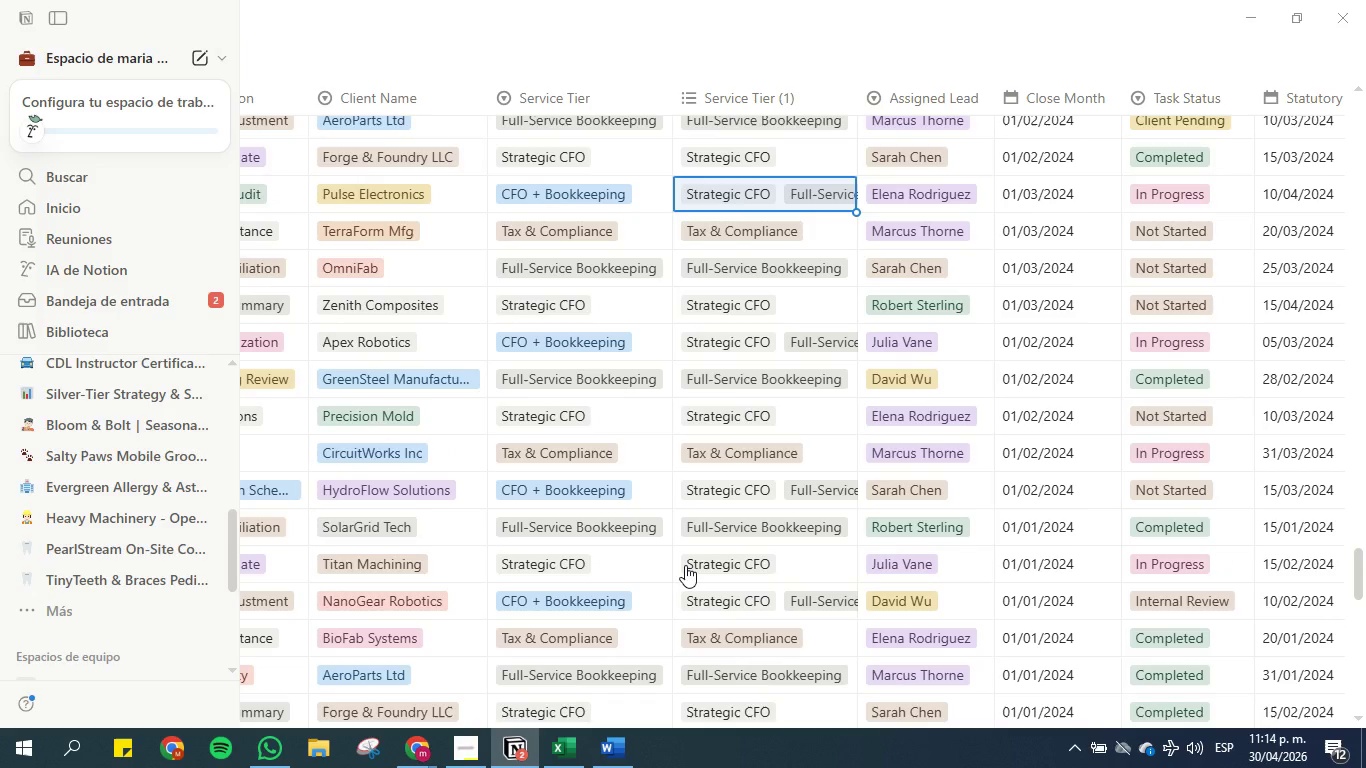 
key(ArrowUp)
 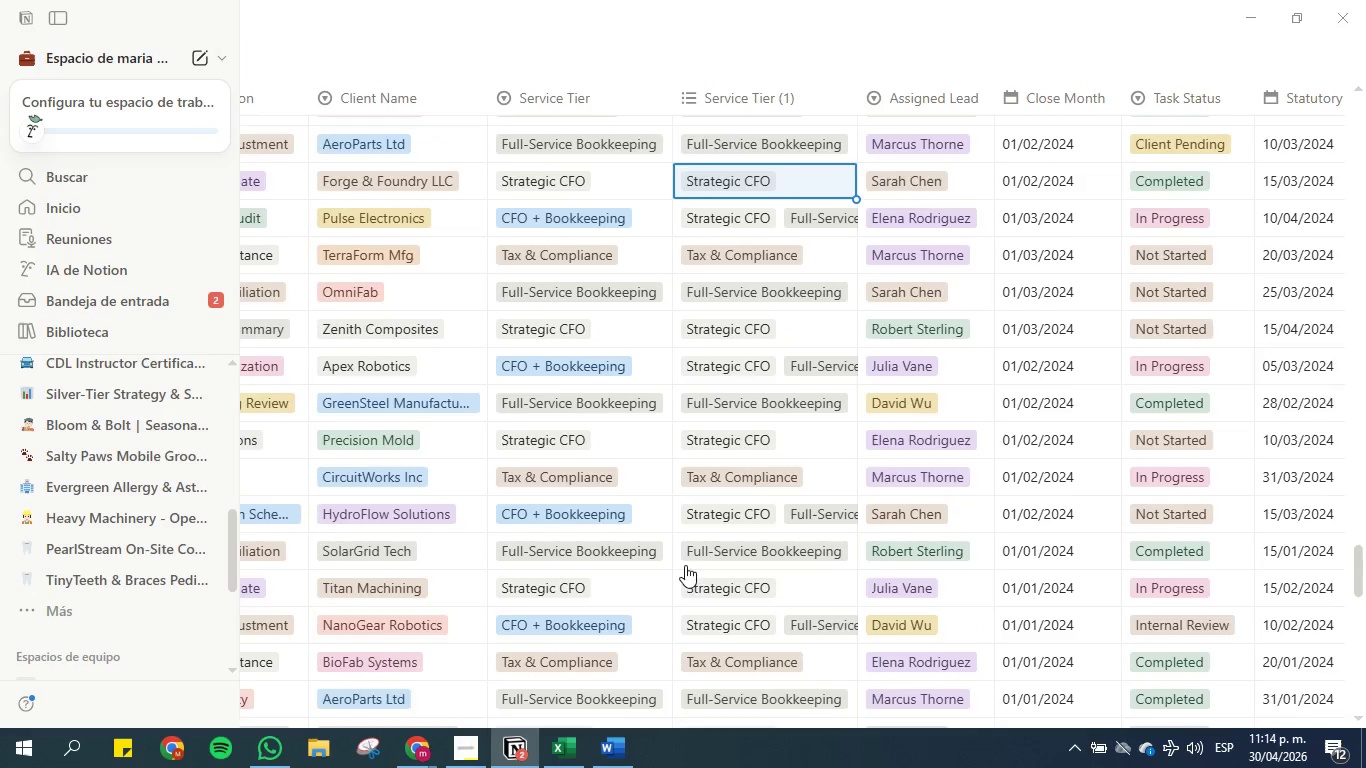 
key(ArrowUp)
 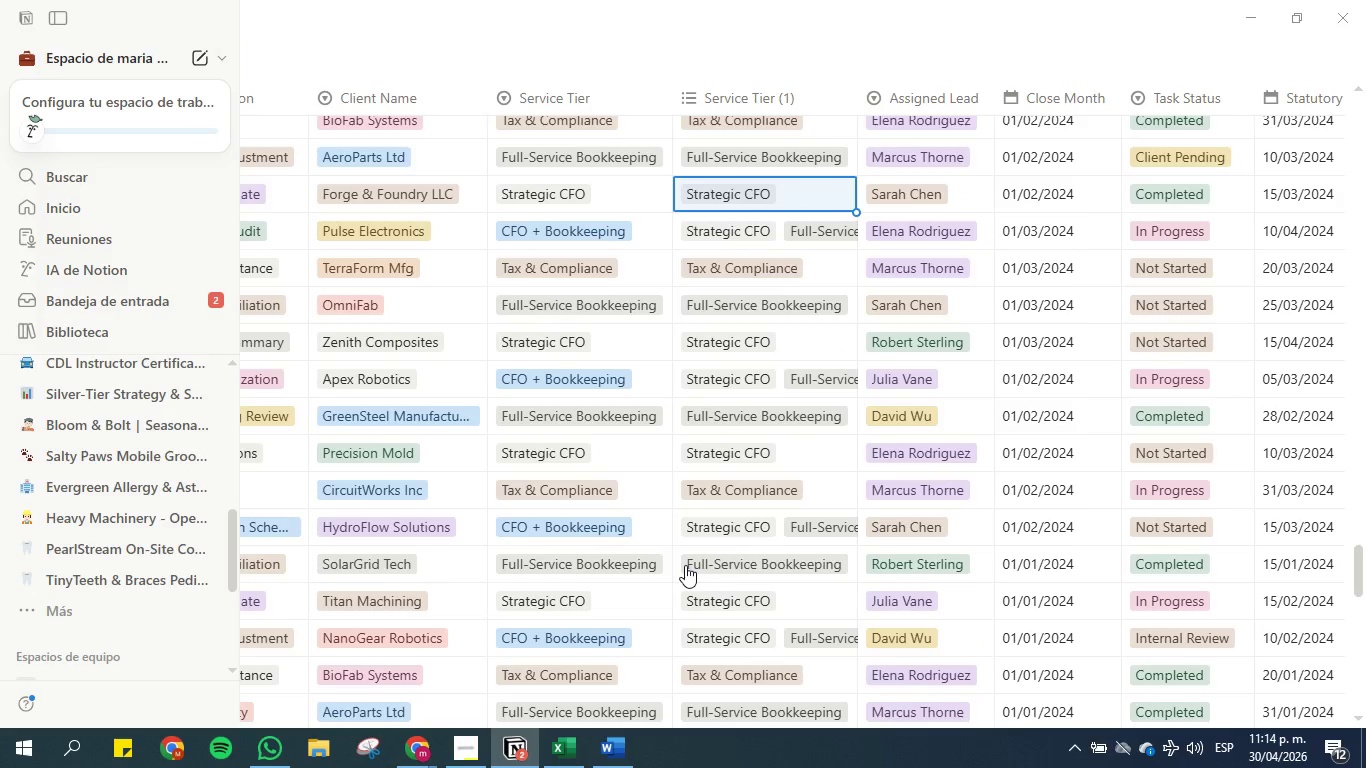 
key(ArrowUp)
 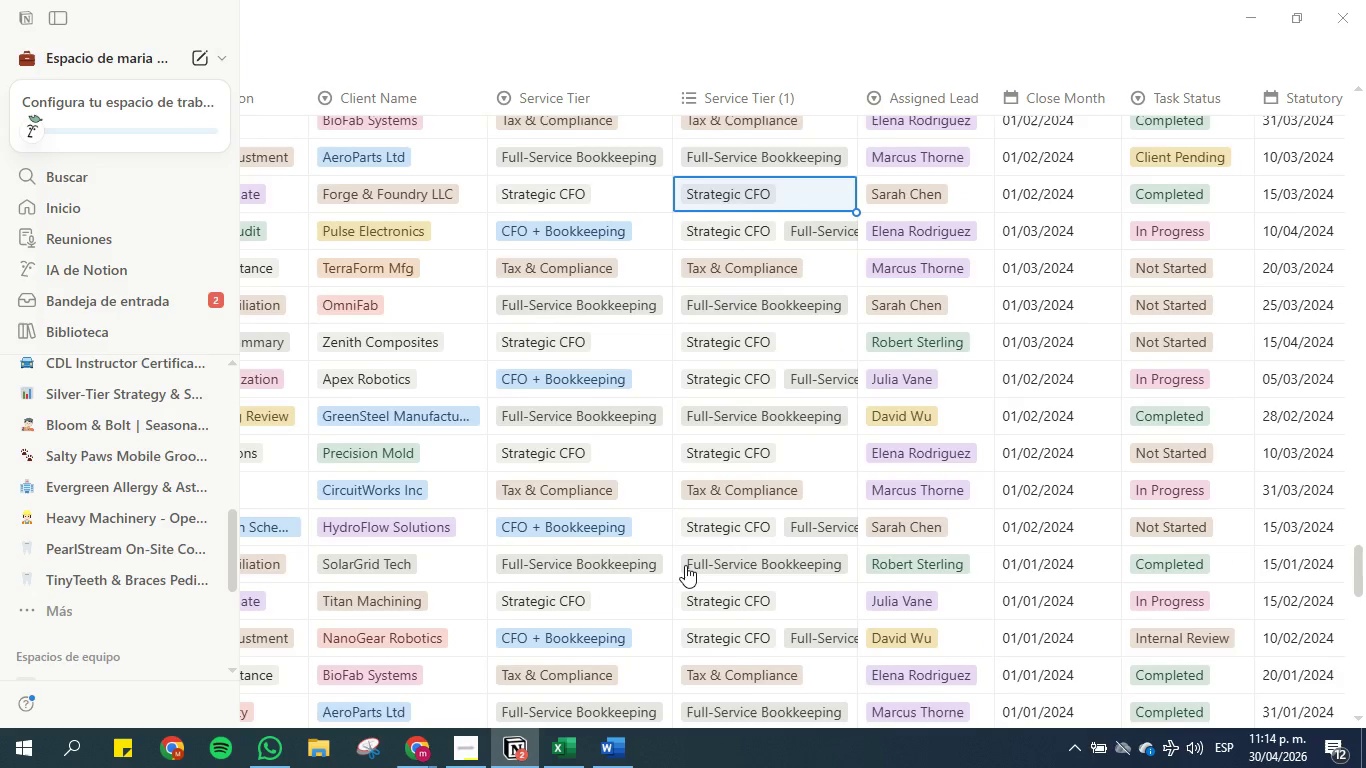 
key(ArrowUp)
 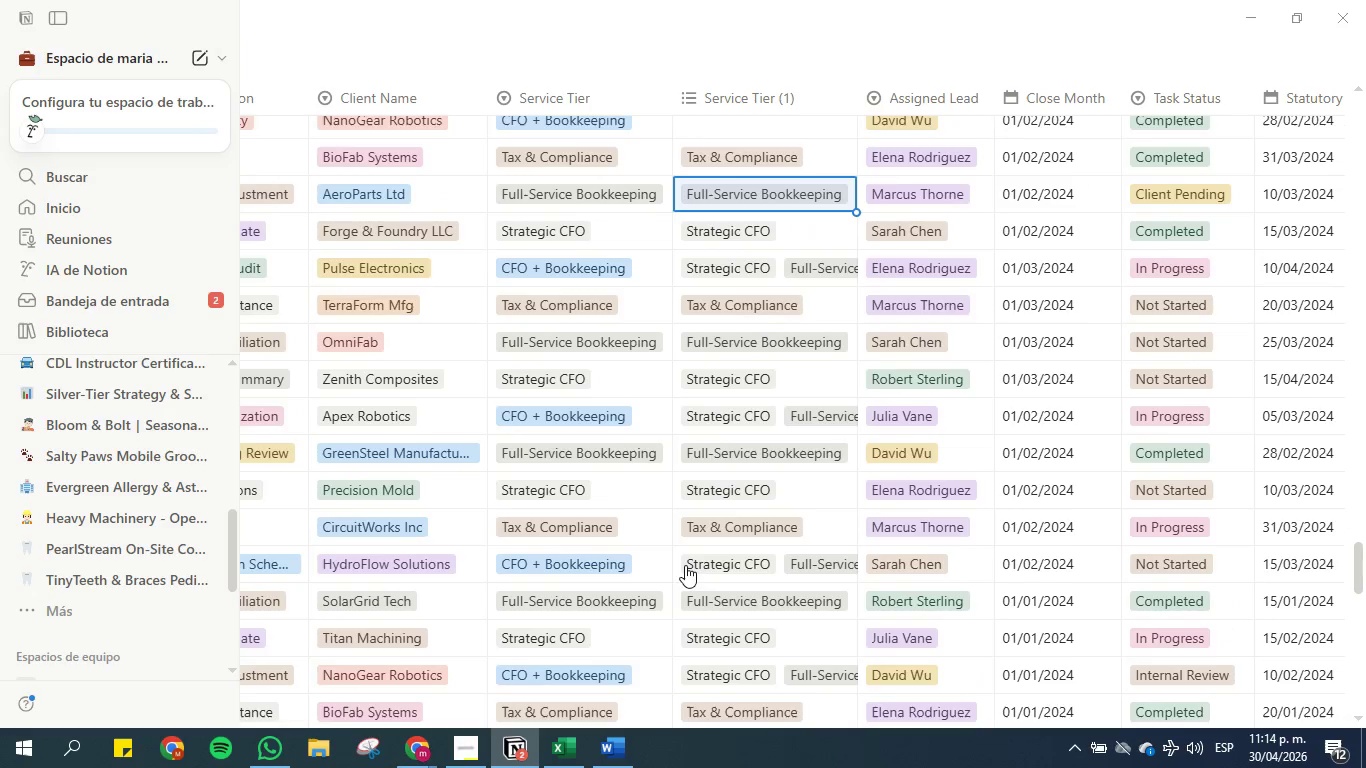 
key(ArrowUp)
 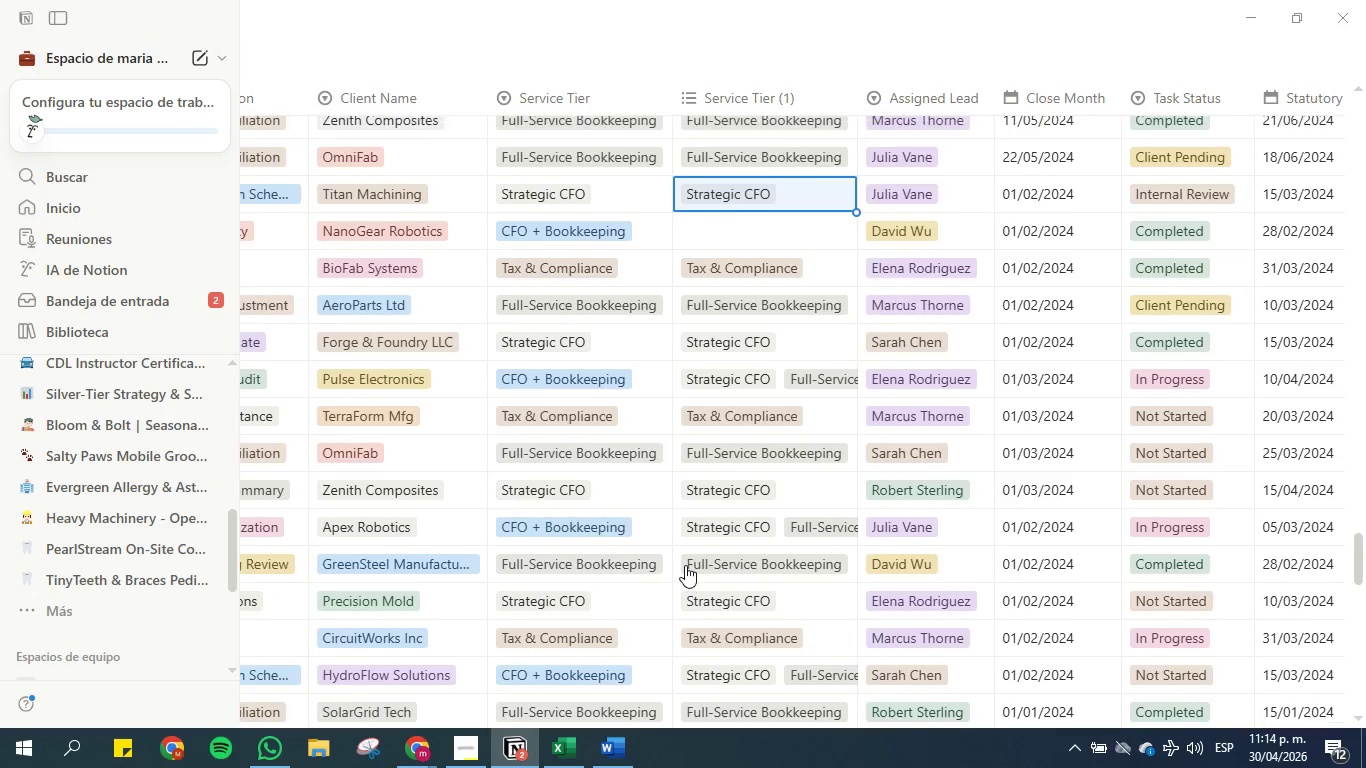 
key(ArrowDown)
 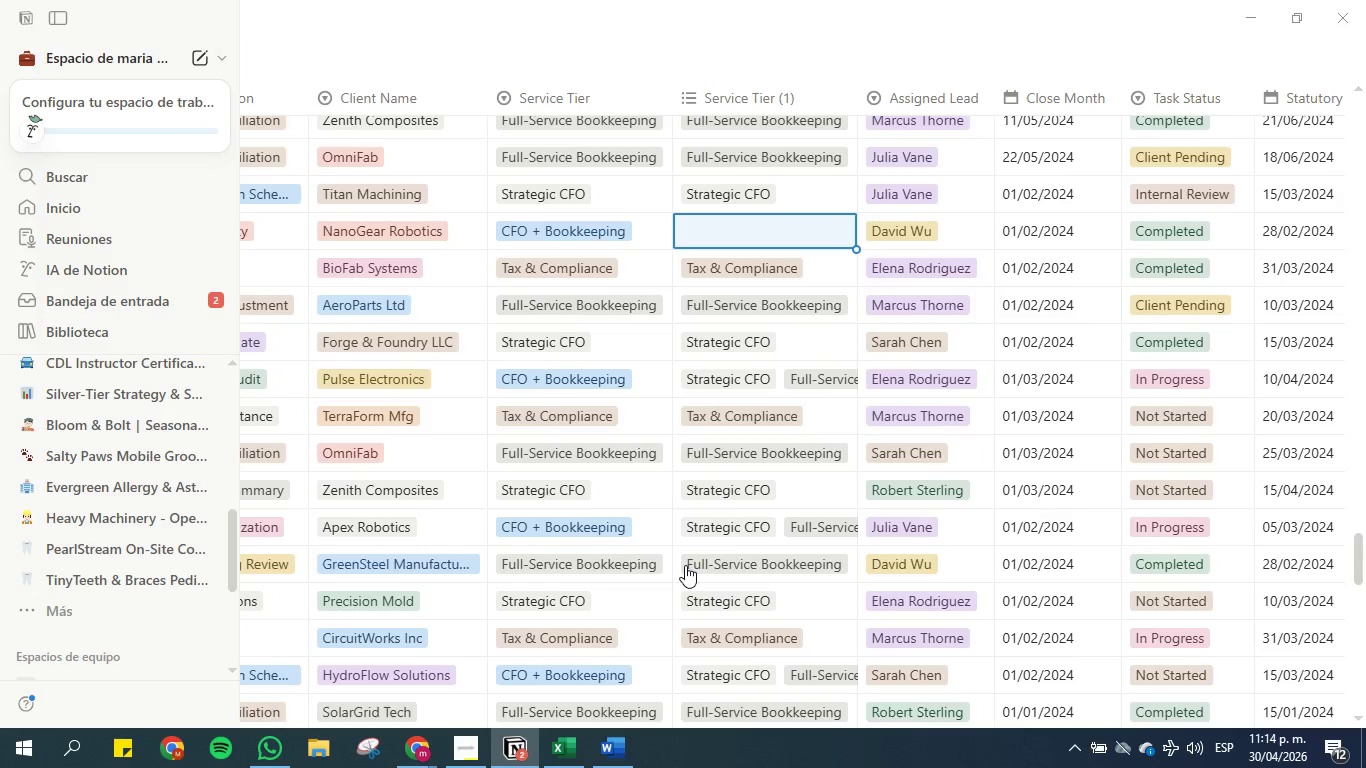 
key(Control+V)
 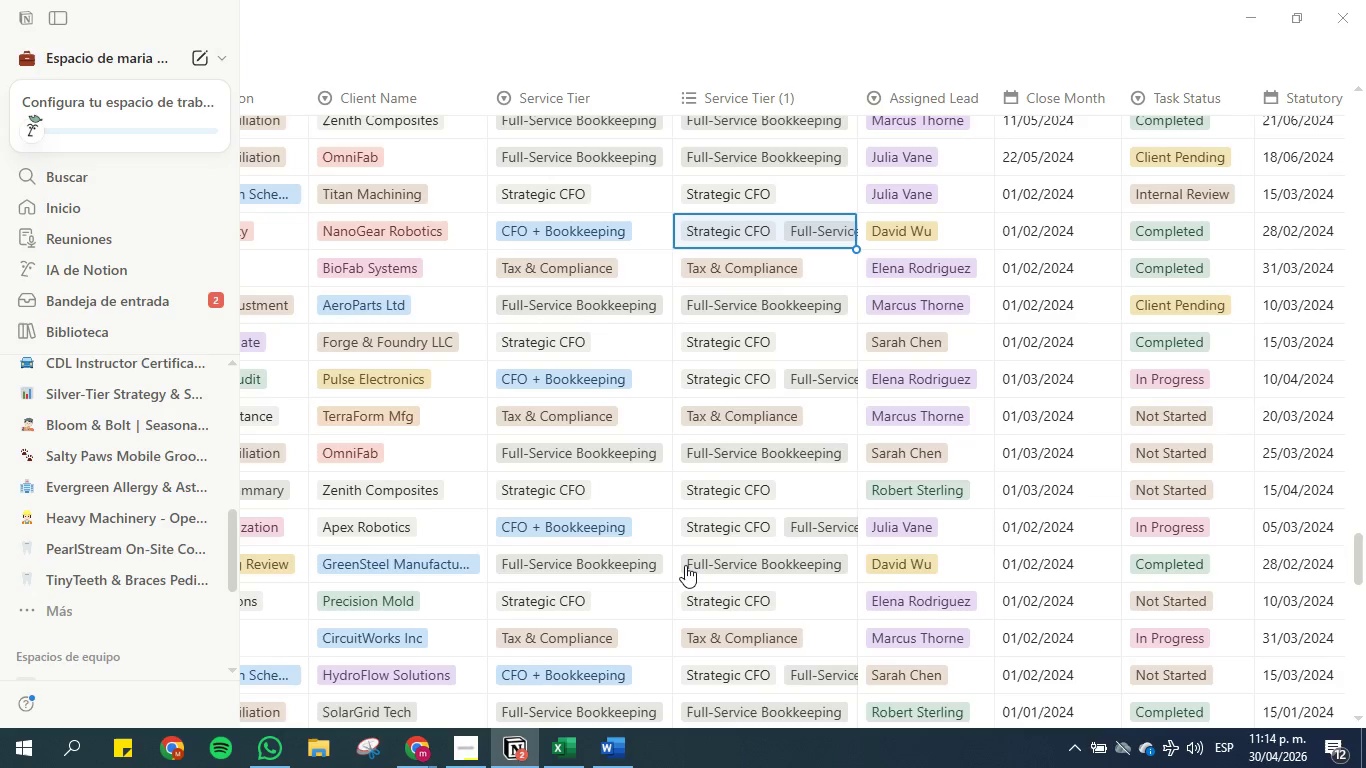 
key(ArrowUp)
 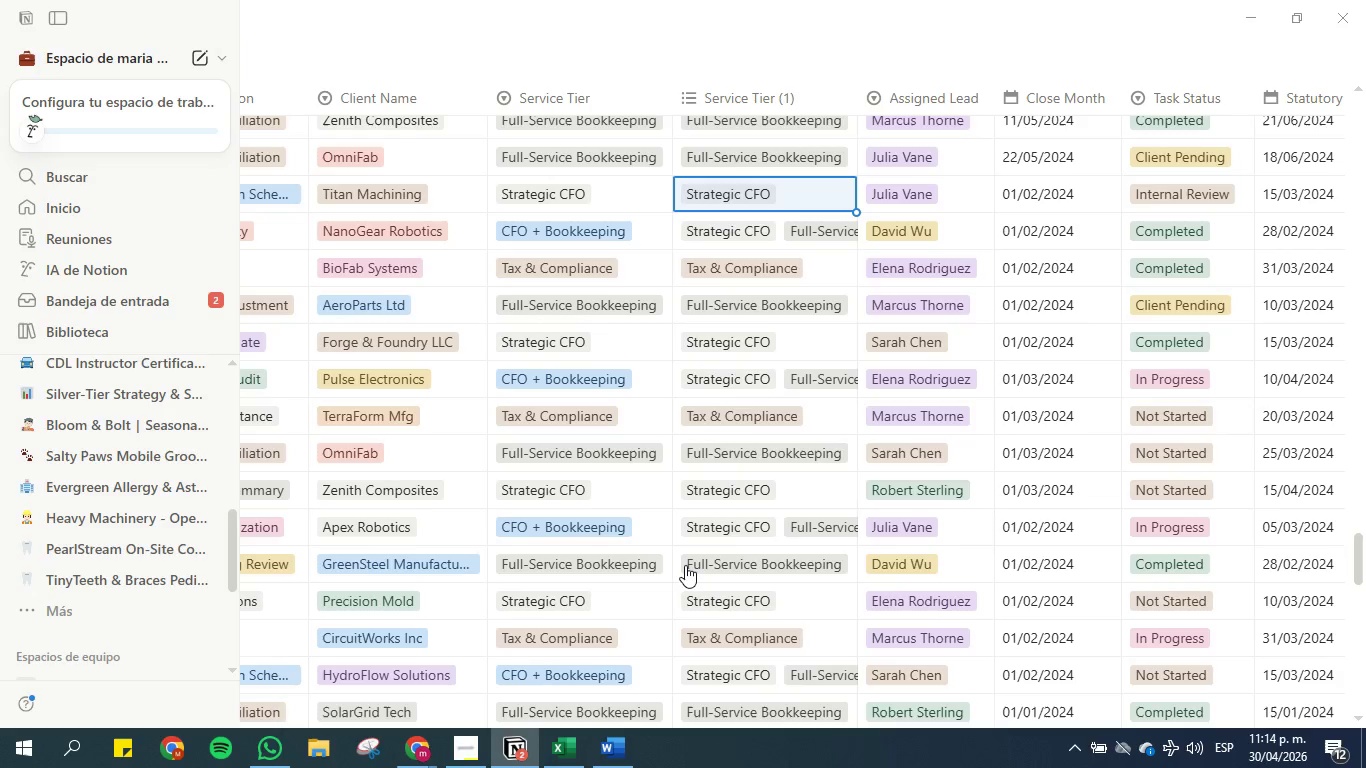 
key(ArrowUp)
 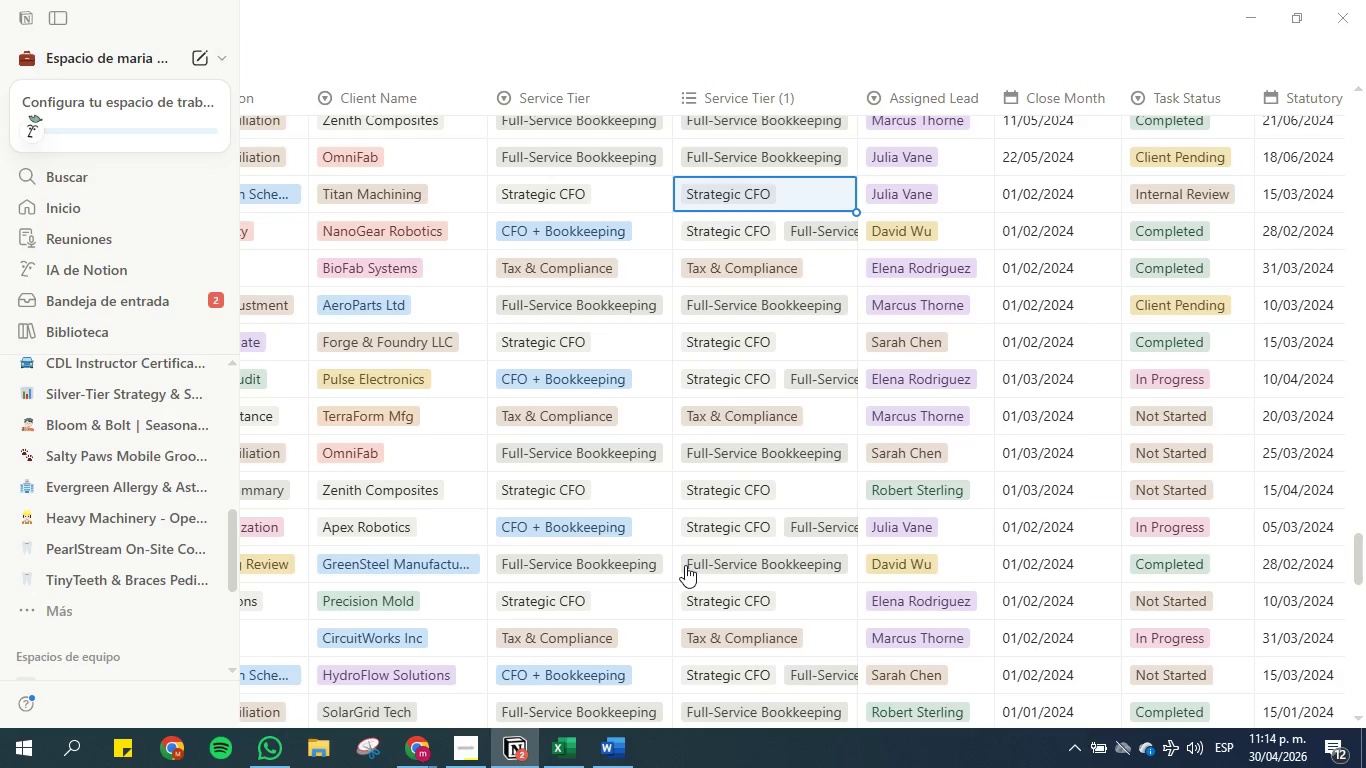 
key(ArrowUp)
 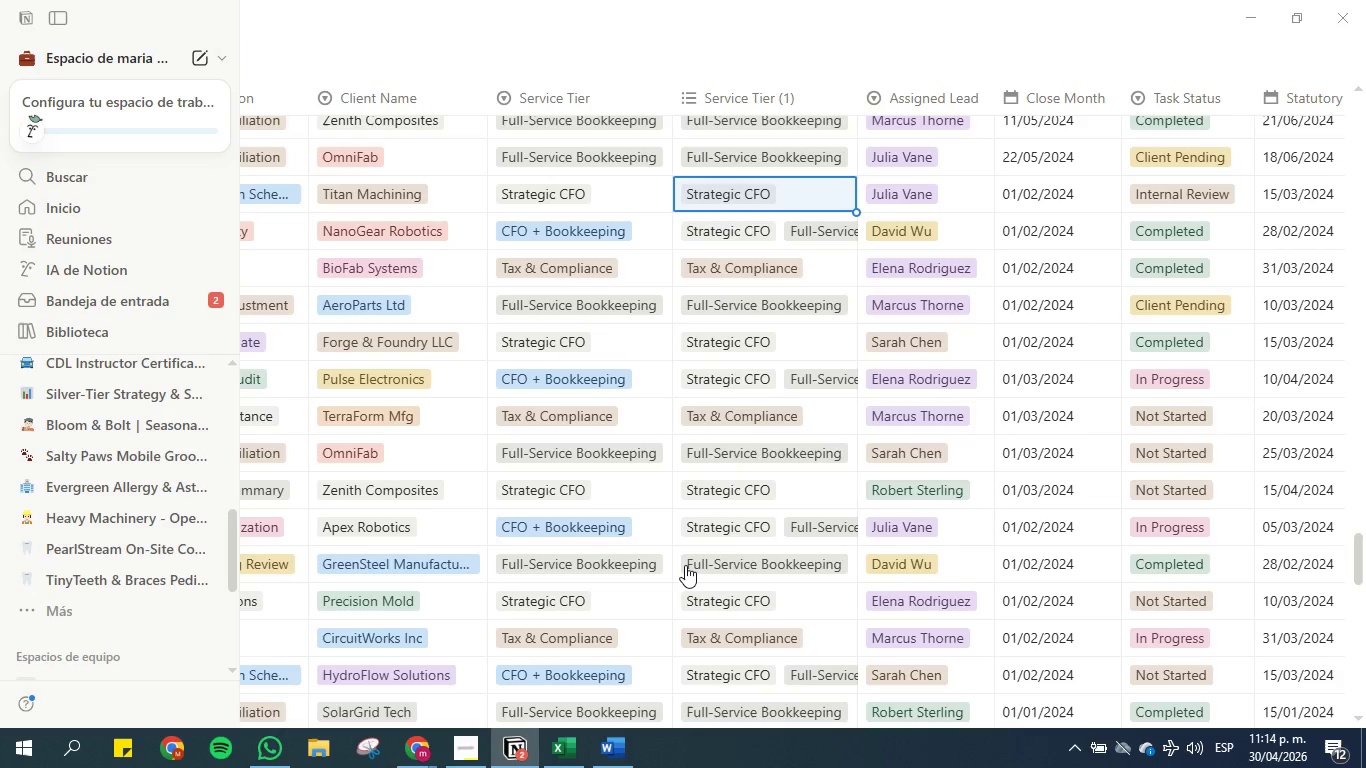 
key(ArrowUp)
 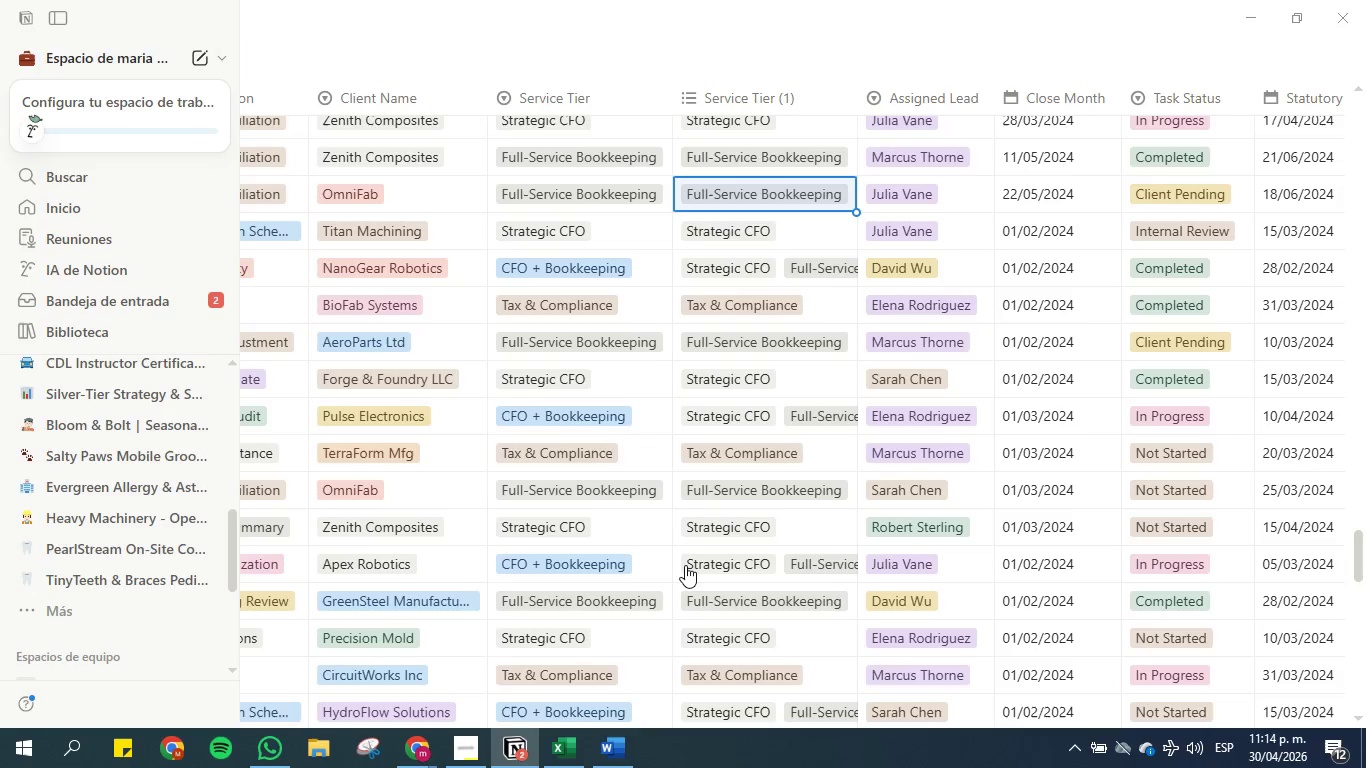 
key(ArrowUp)
 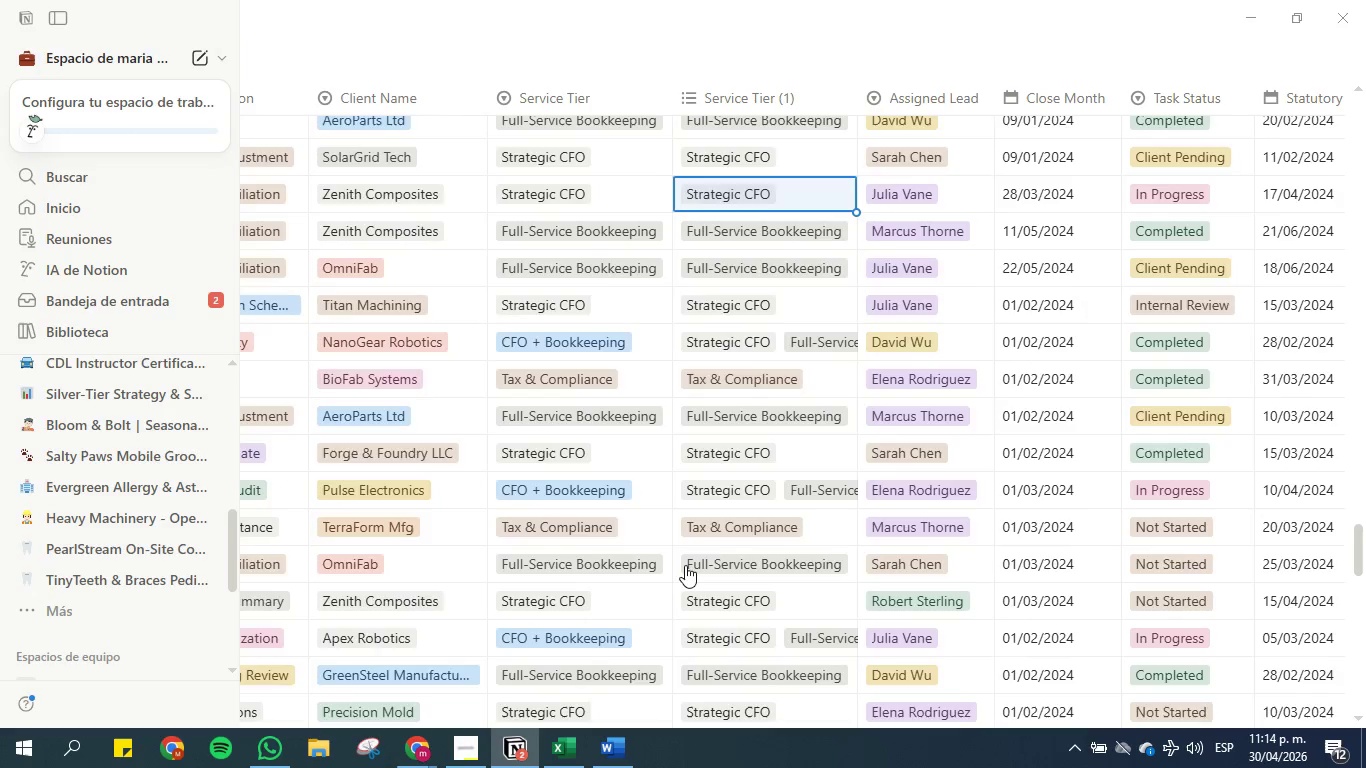 
key(ArrowUp)
 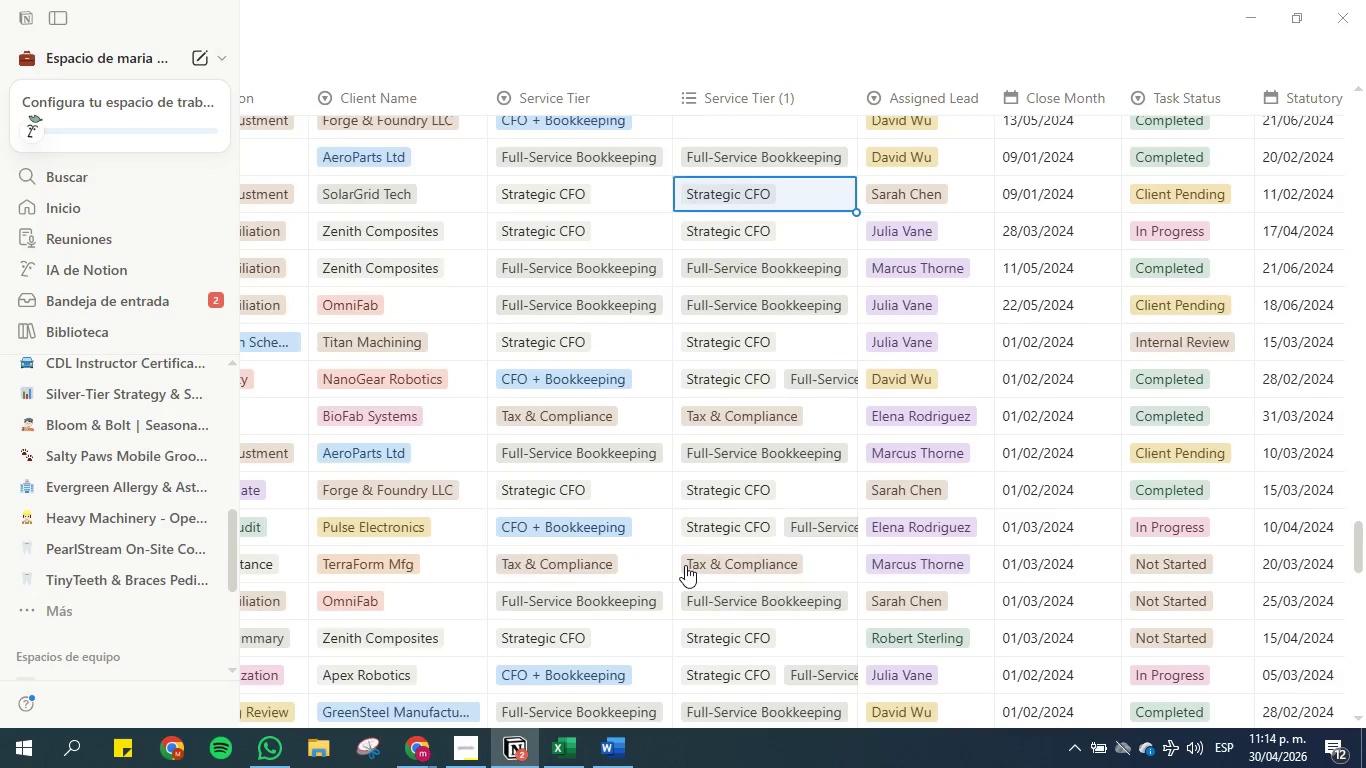 
key(ArrowUp)
 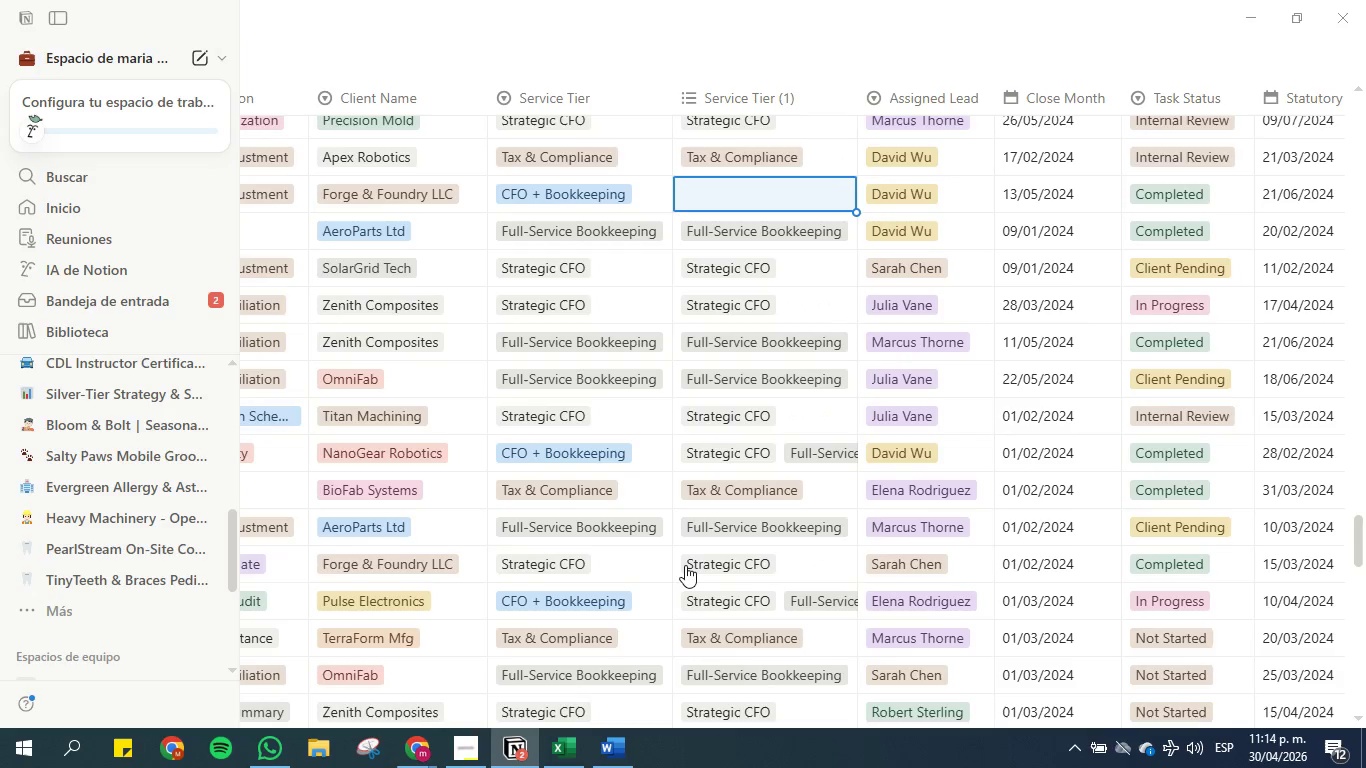 
key(Control+V)
 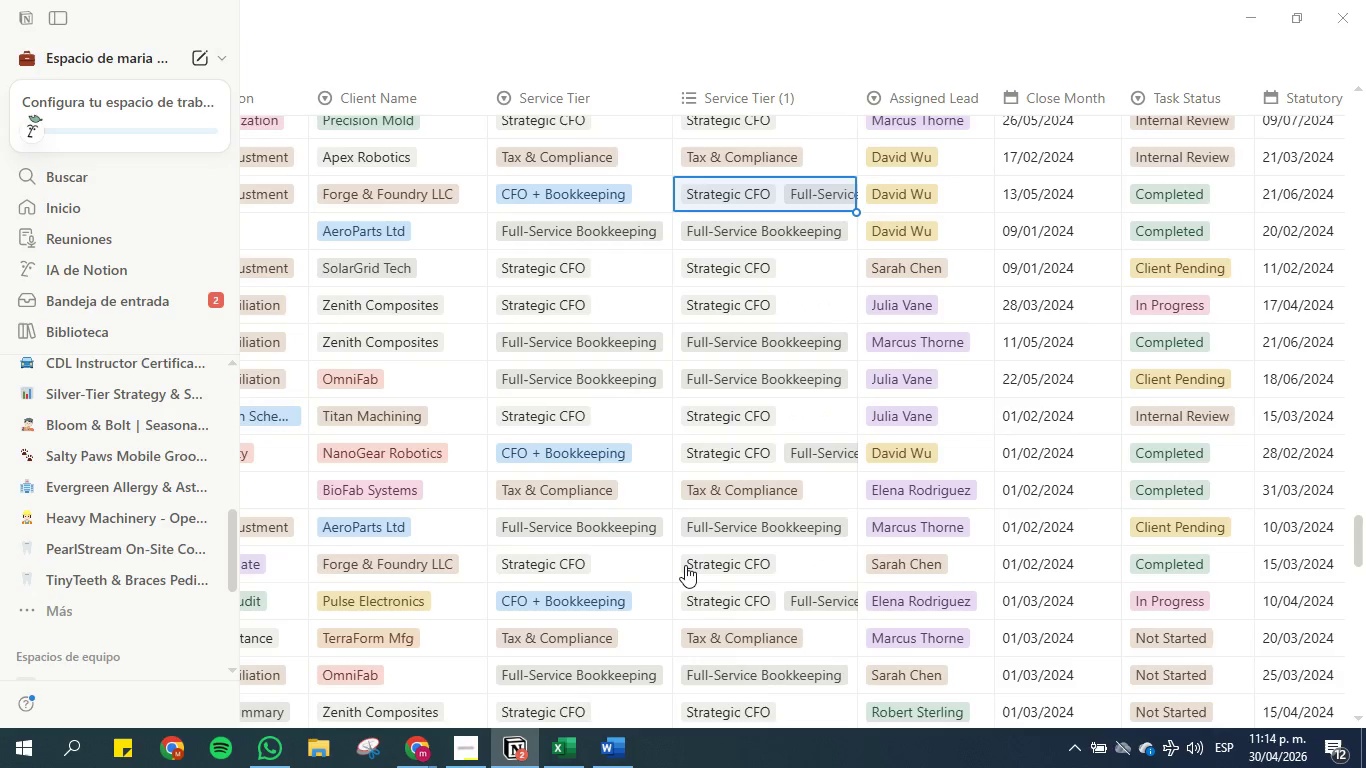 
key(ArrowUp)
 